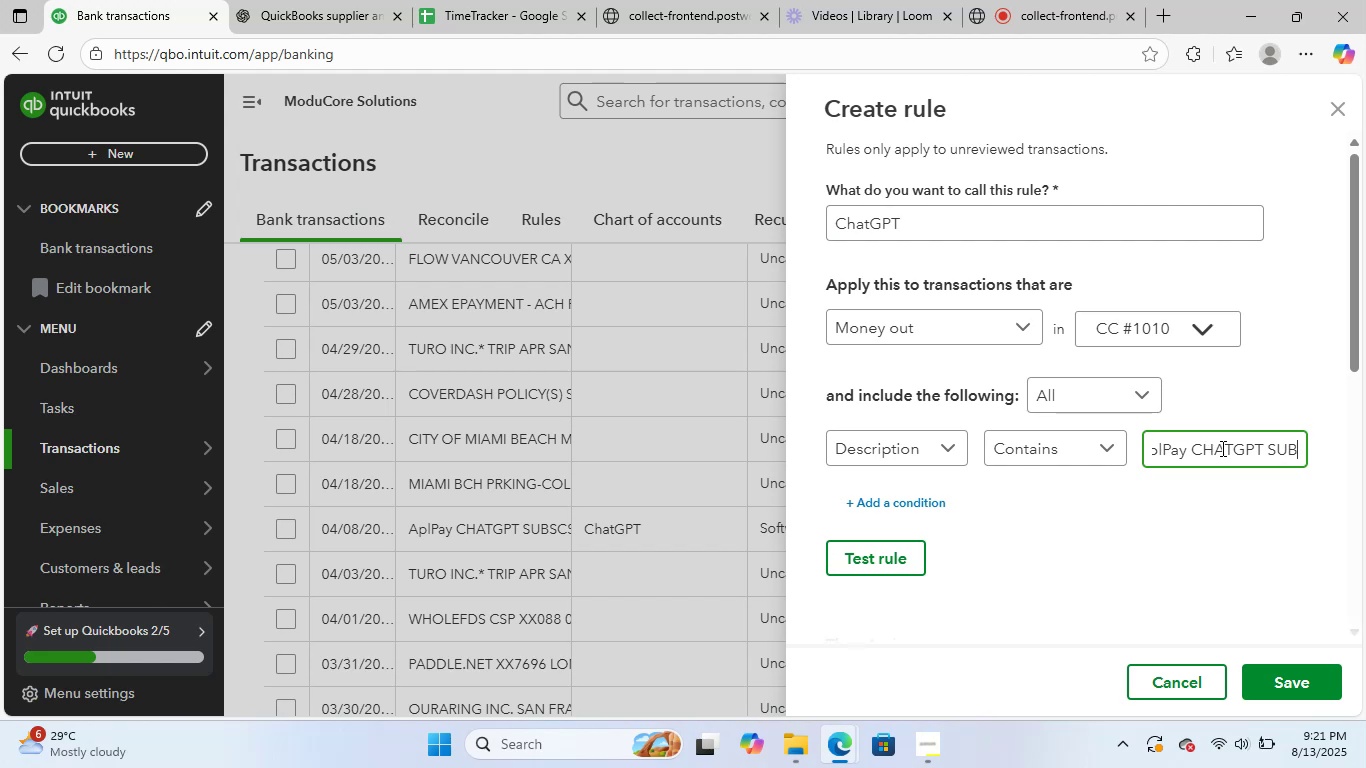 
key(ArrowRight)
 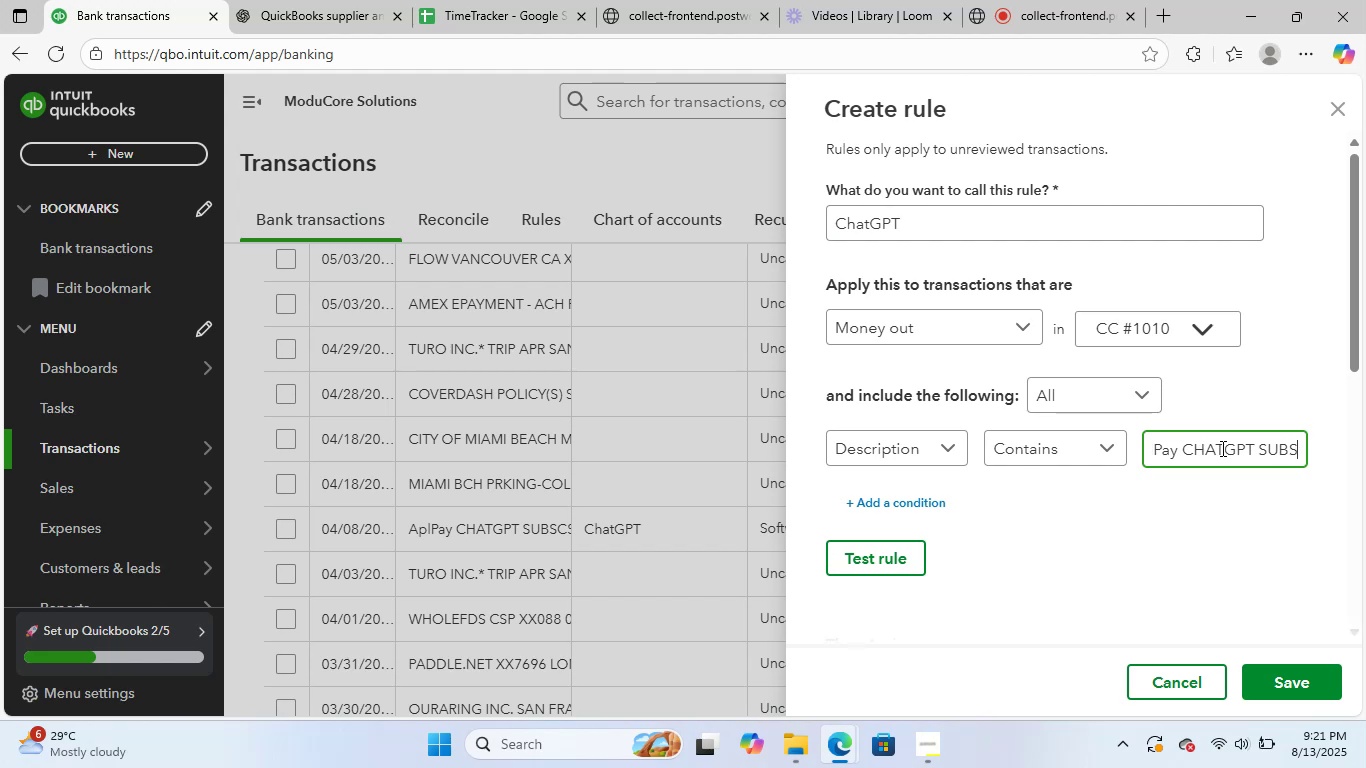 
key(ArrowRight)
 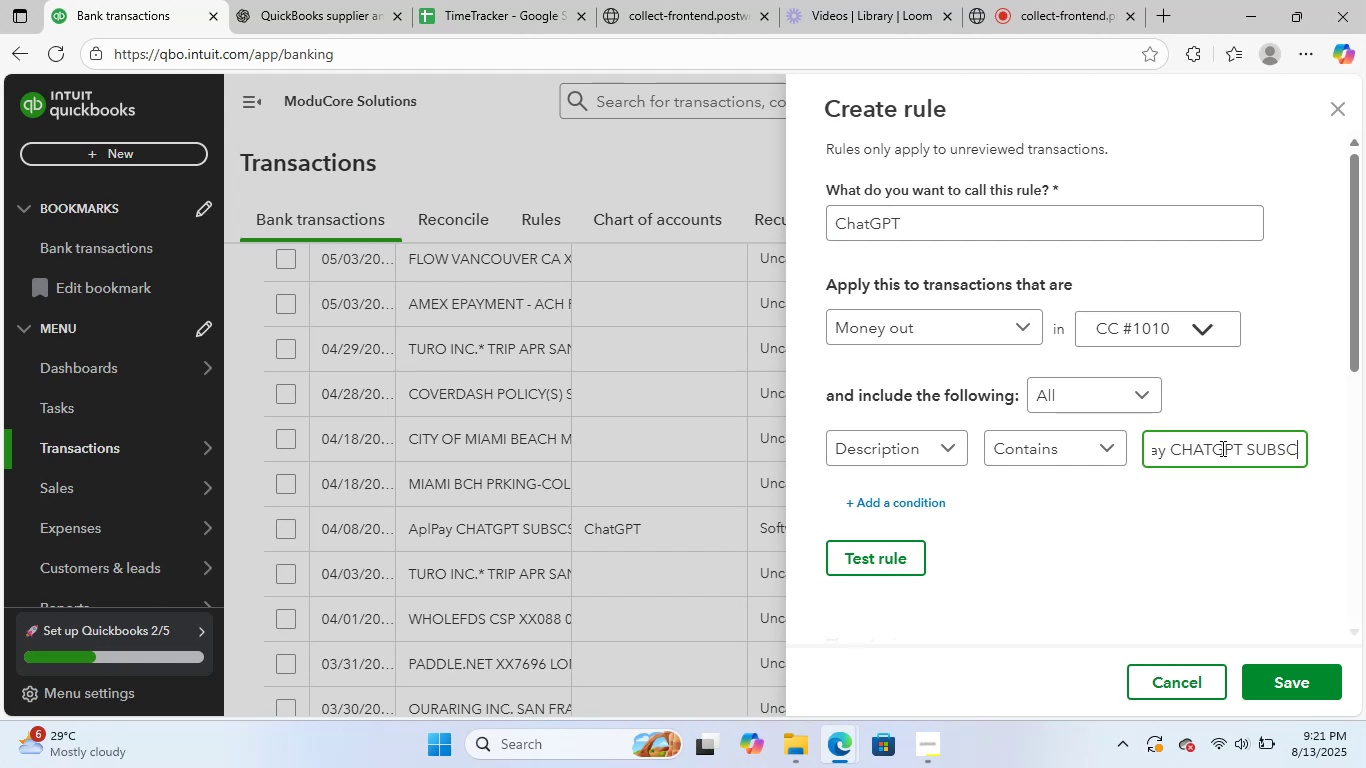 
key(ArrowRight)
 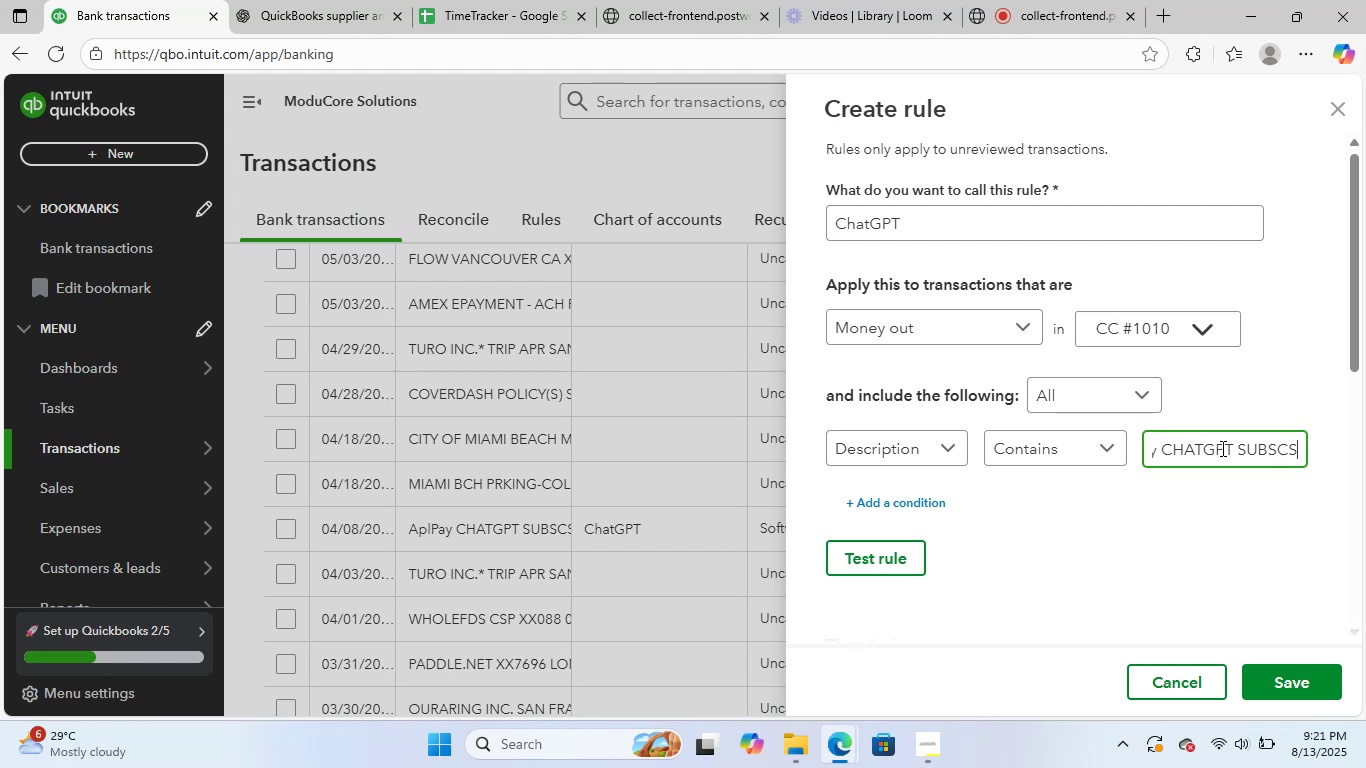 
key(ArrowRight)
 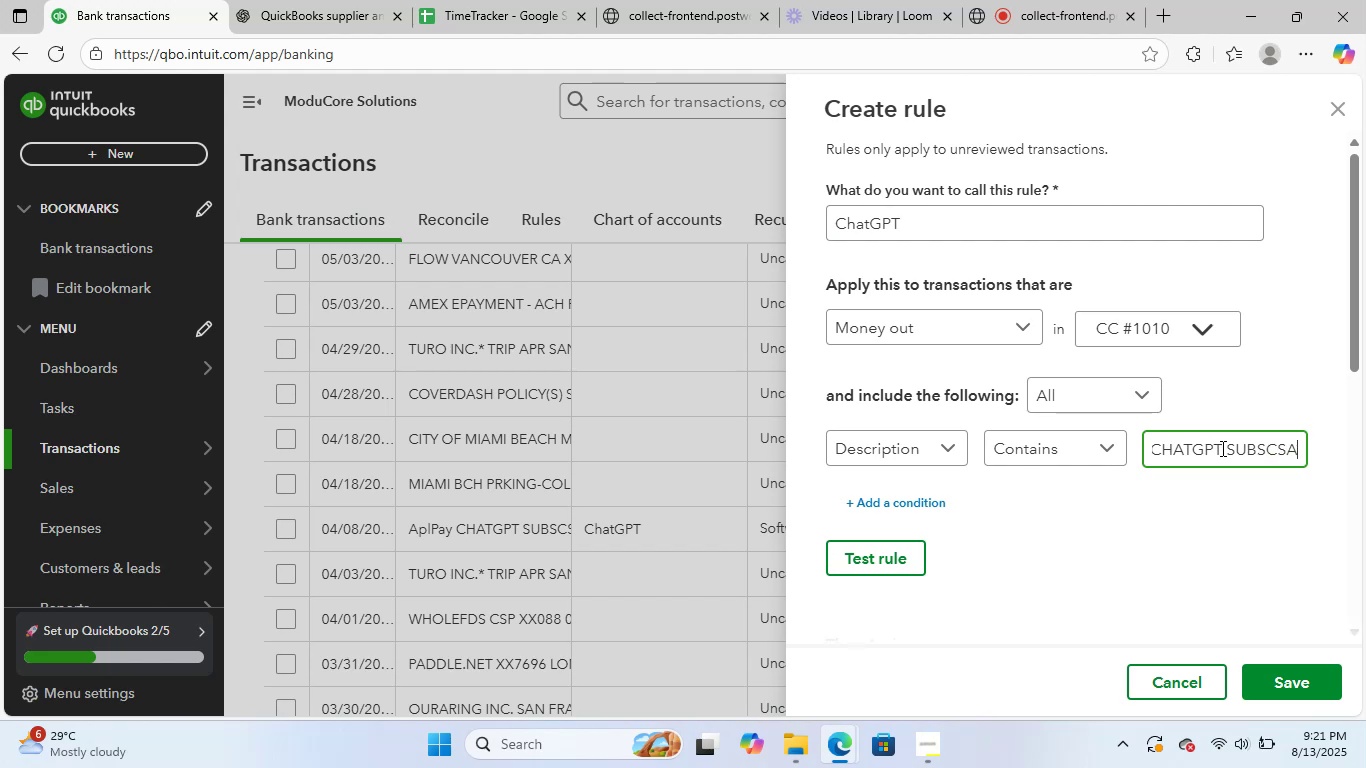 
key(ArrowRight)
 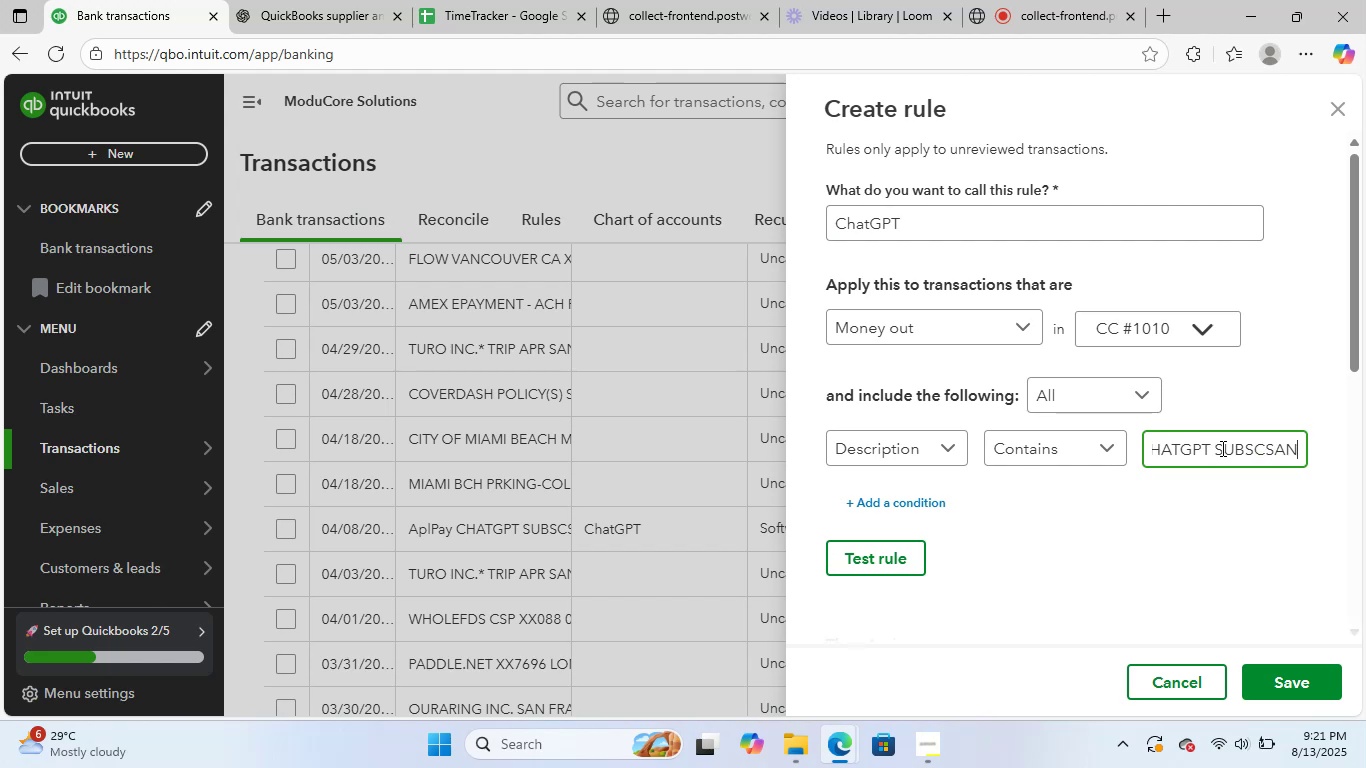 
key(ArrowRight)
 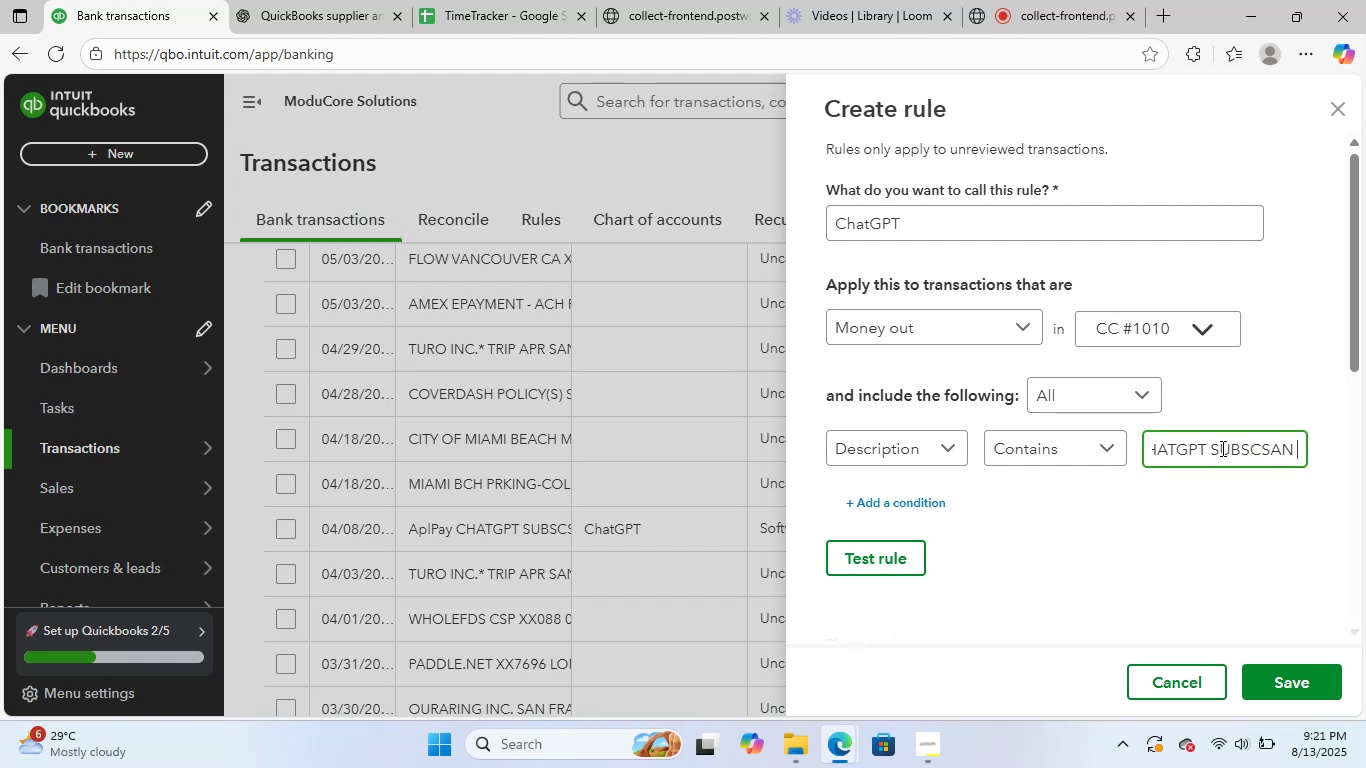 
key(ArrowLeft)
 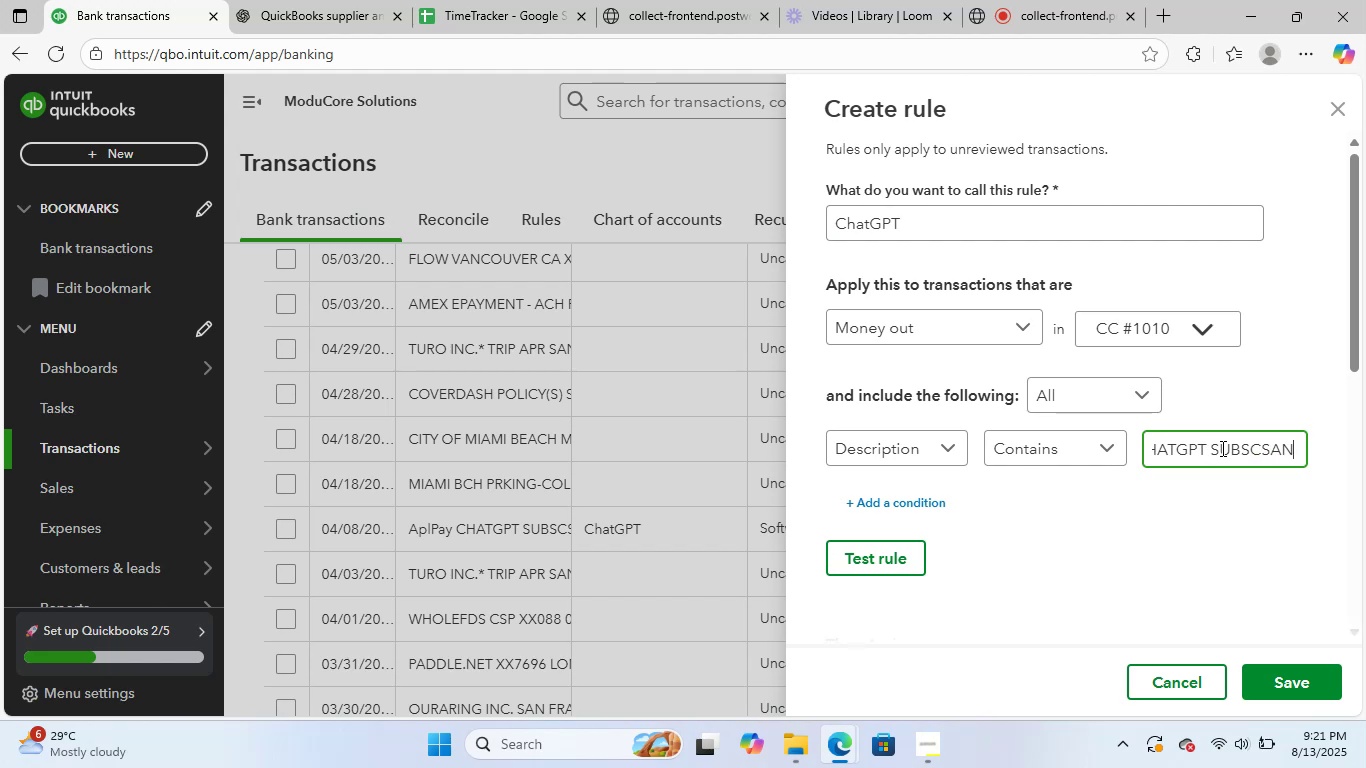 
hold_key(key=ArrowLeft, duration=0.59)
 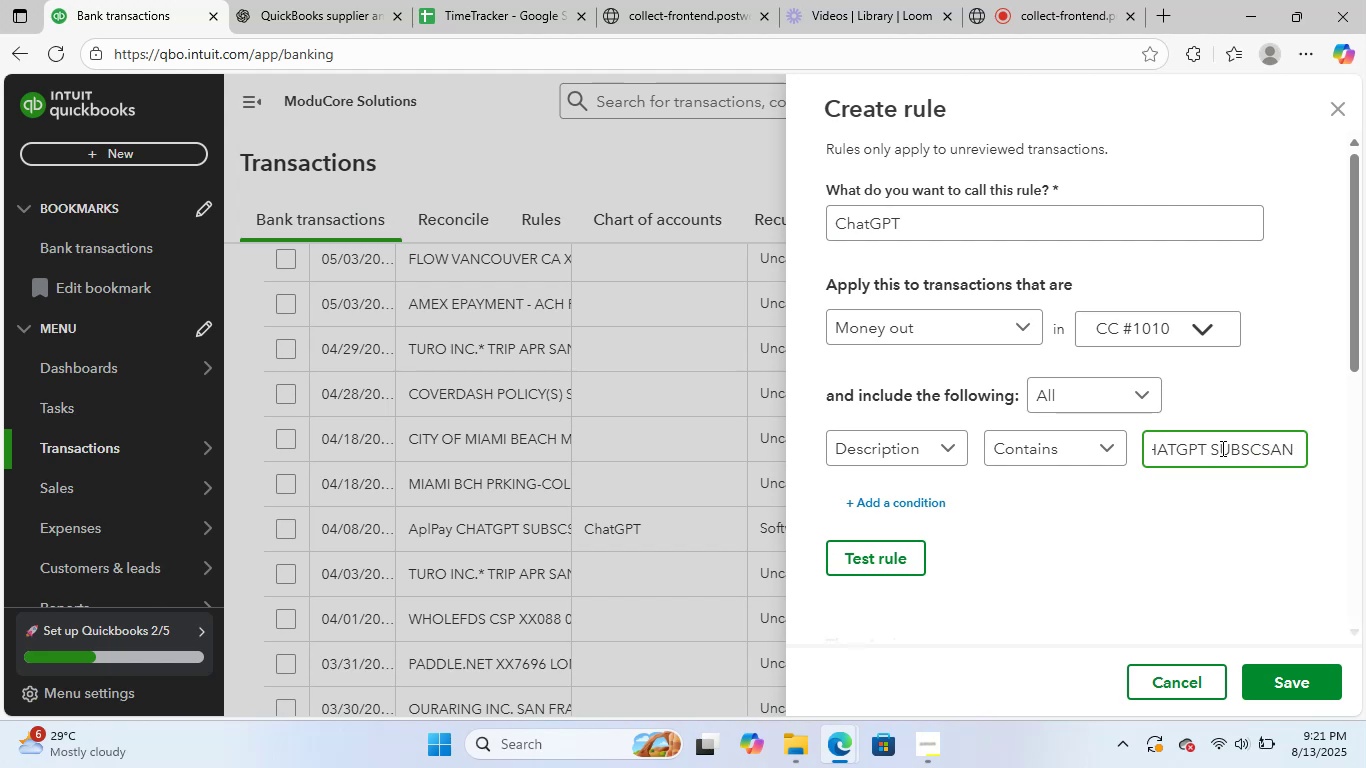 
hold_key(key=ShiftLeft, duration=2.29)
 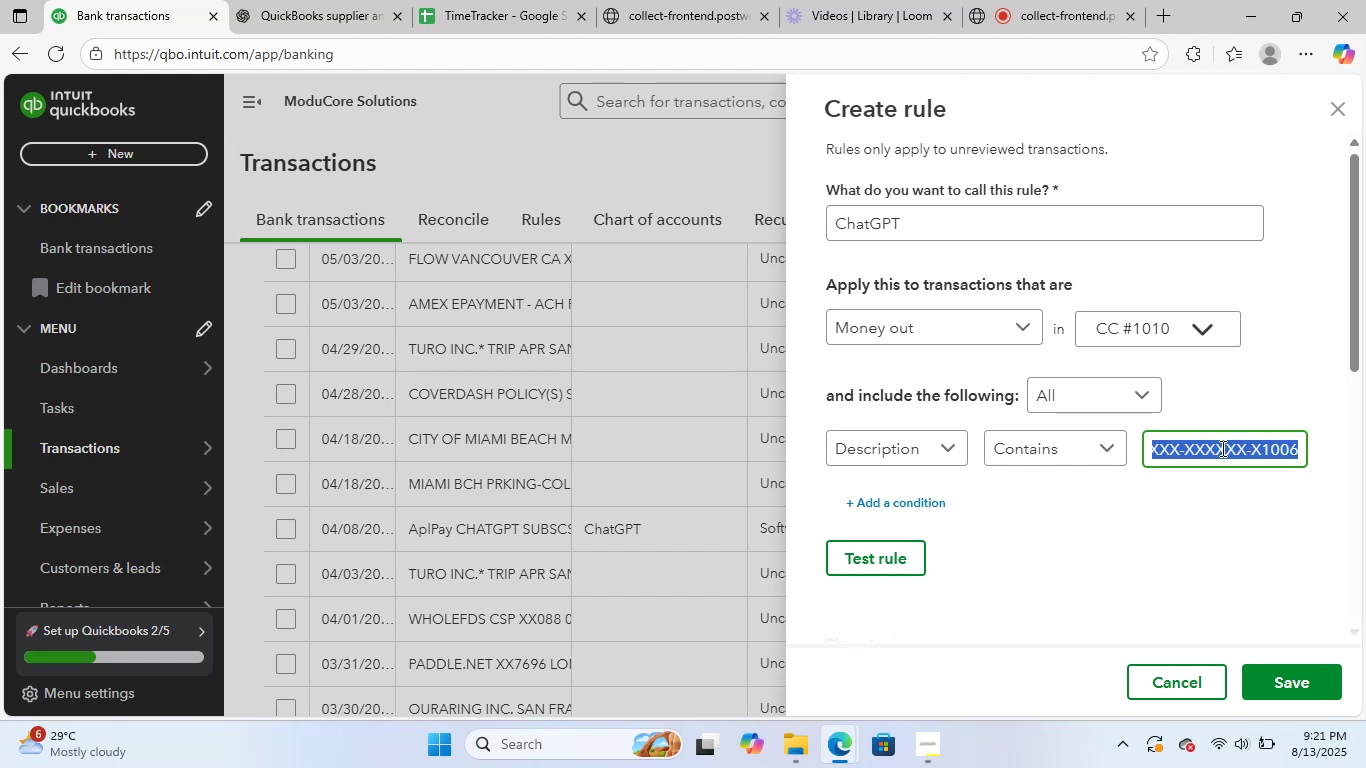 
hold_key(key=ArrowRight, duration=1.51)
 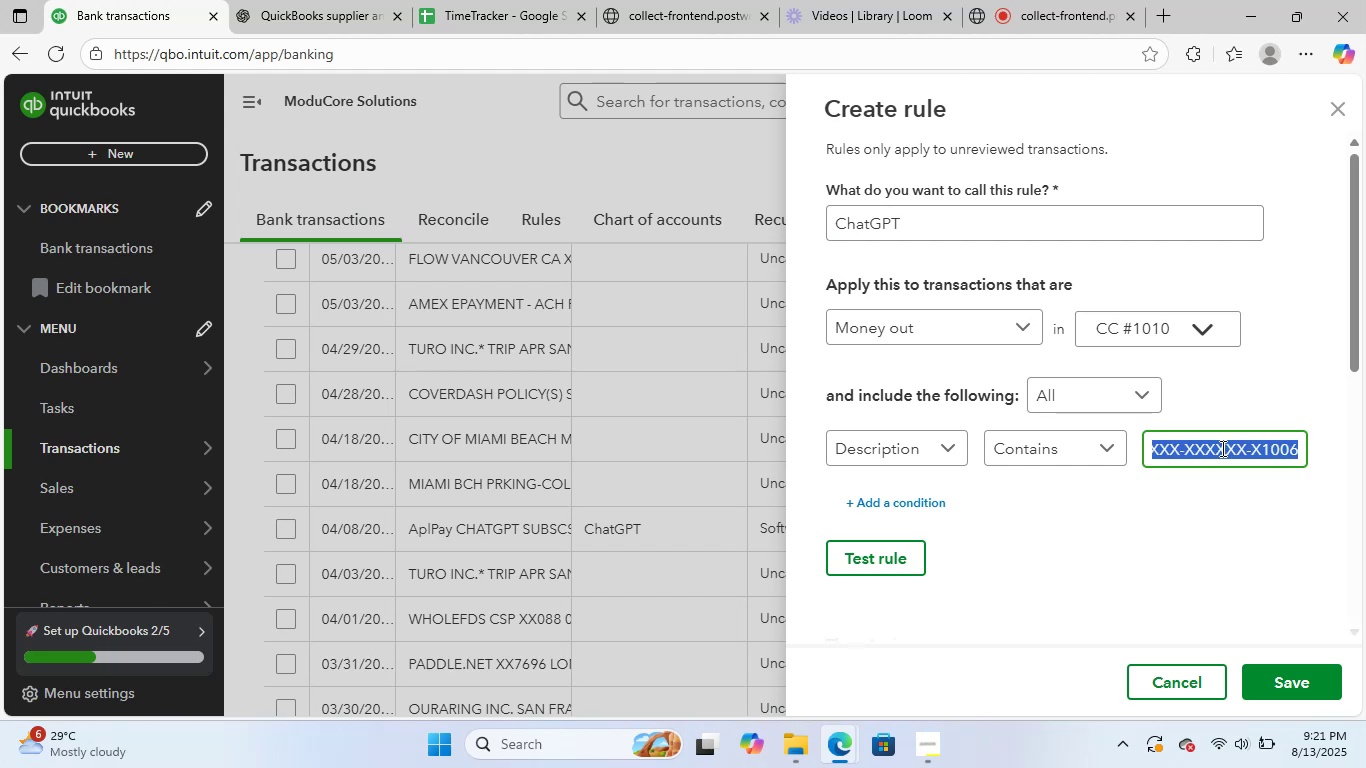 
hold_key(key=ArrowRight, duration=0.64)
 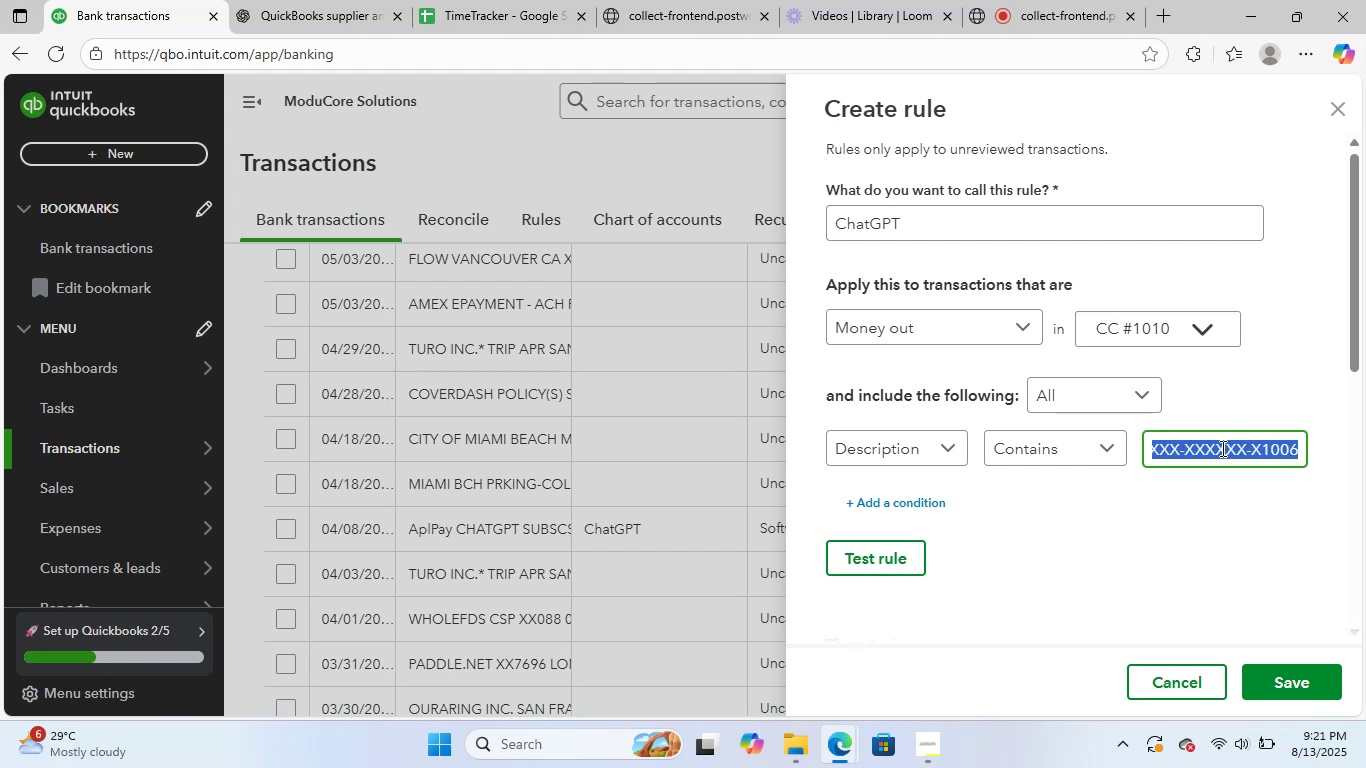 
key(Backspace)
 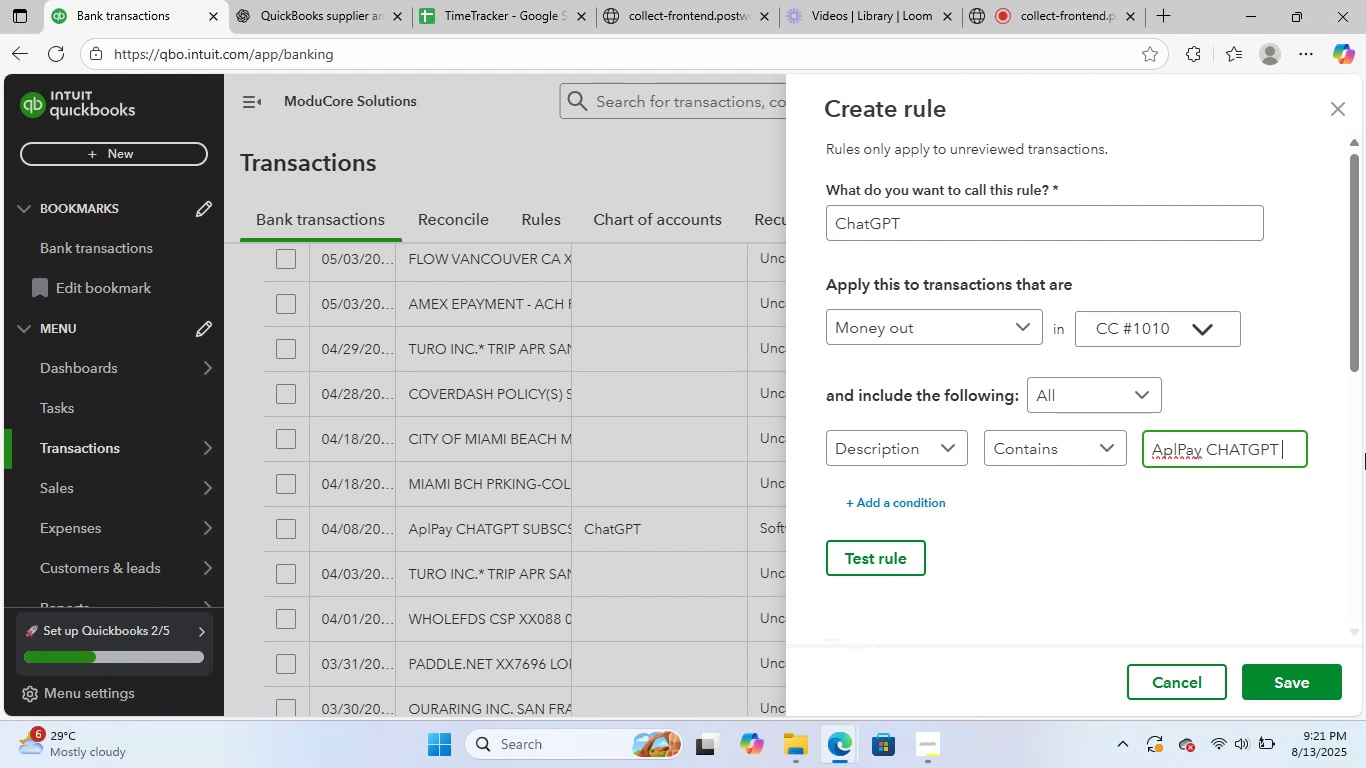 
scroll: coordinate [1213, 339], scroll_direction: down, amount: 6.0
 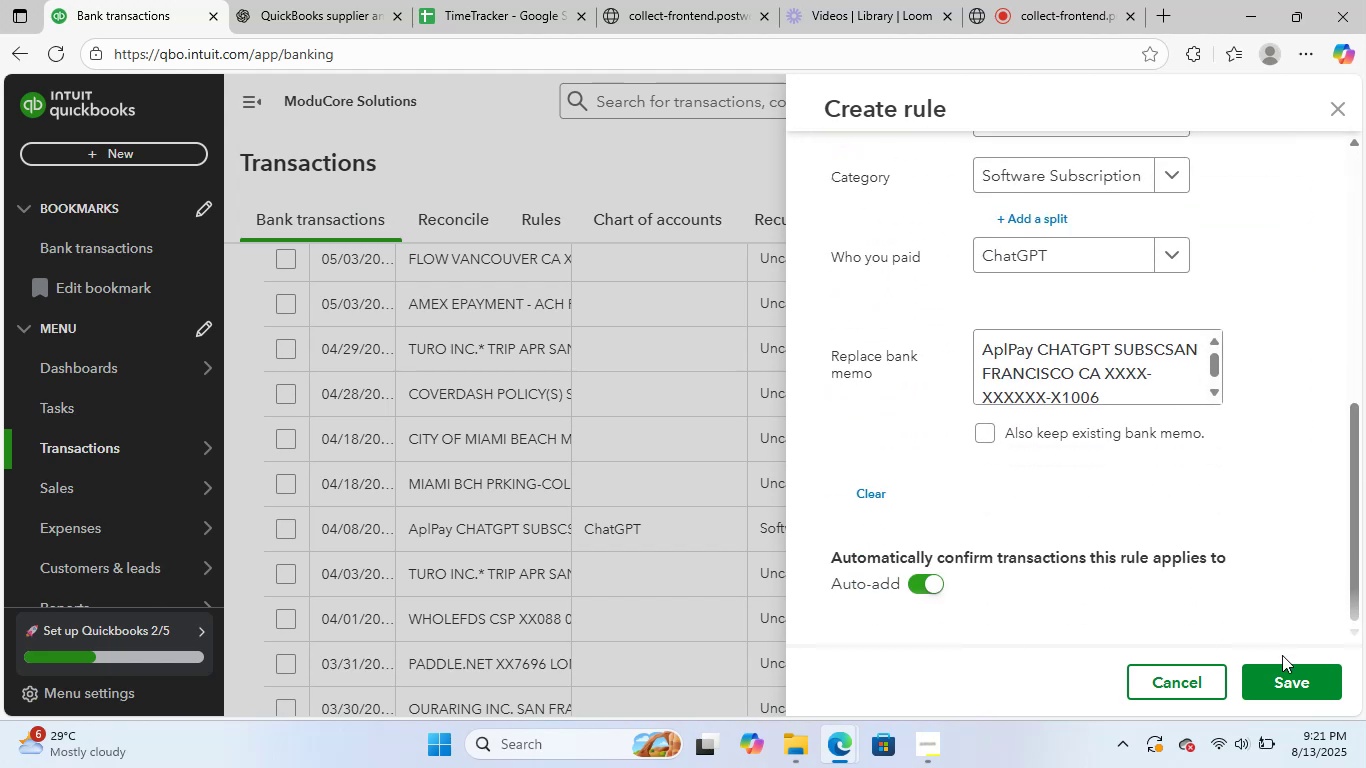 
left_click([1289, 668])
 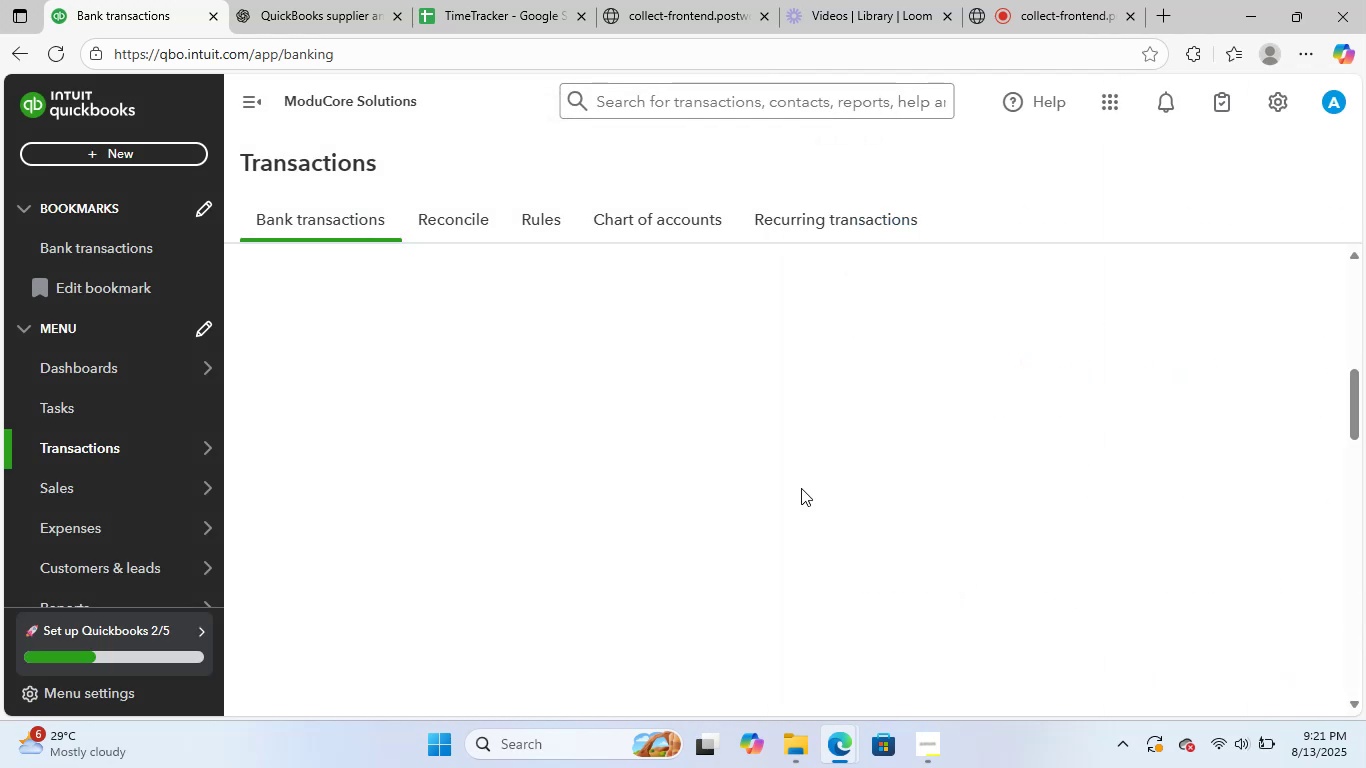 
wait(5.1)
 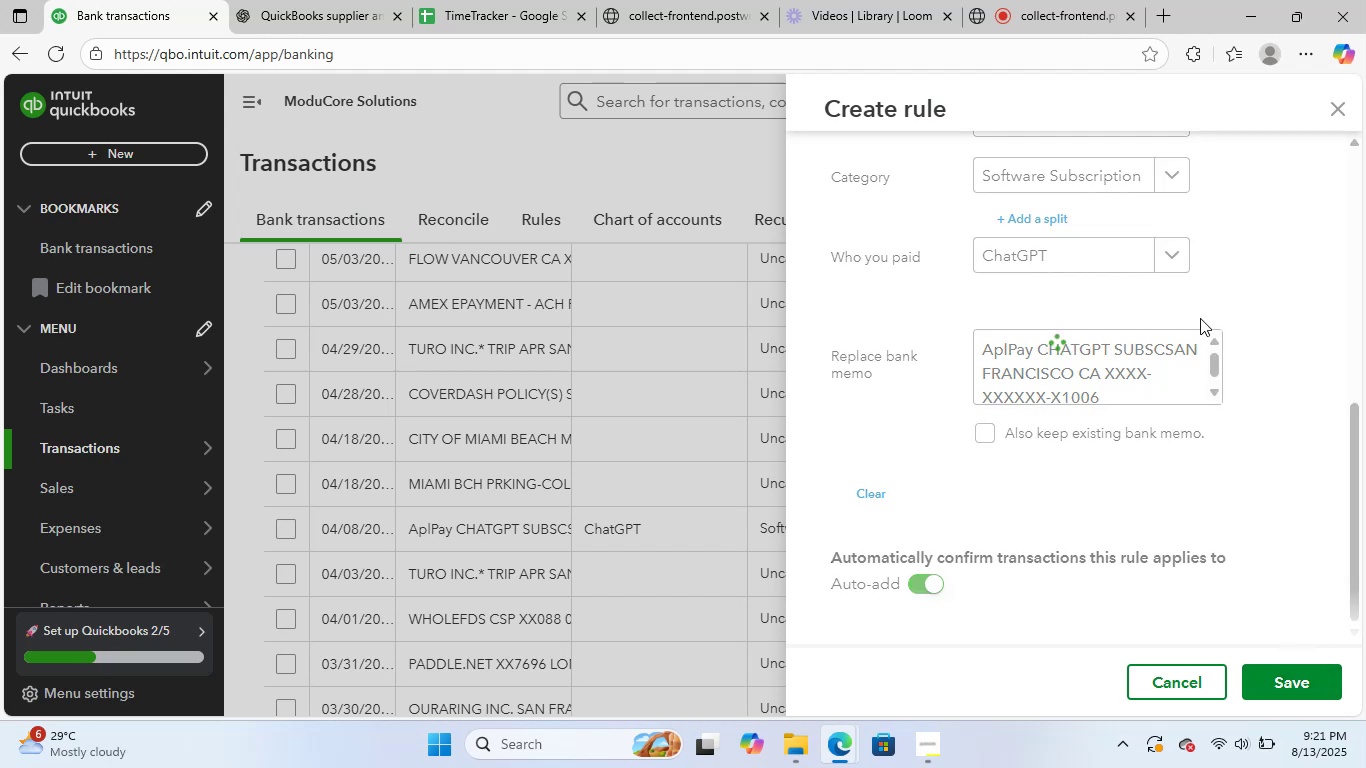 
scroll: coordinate [534, 370], scroll_direction: up, amount: 4.0
 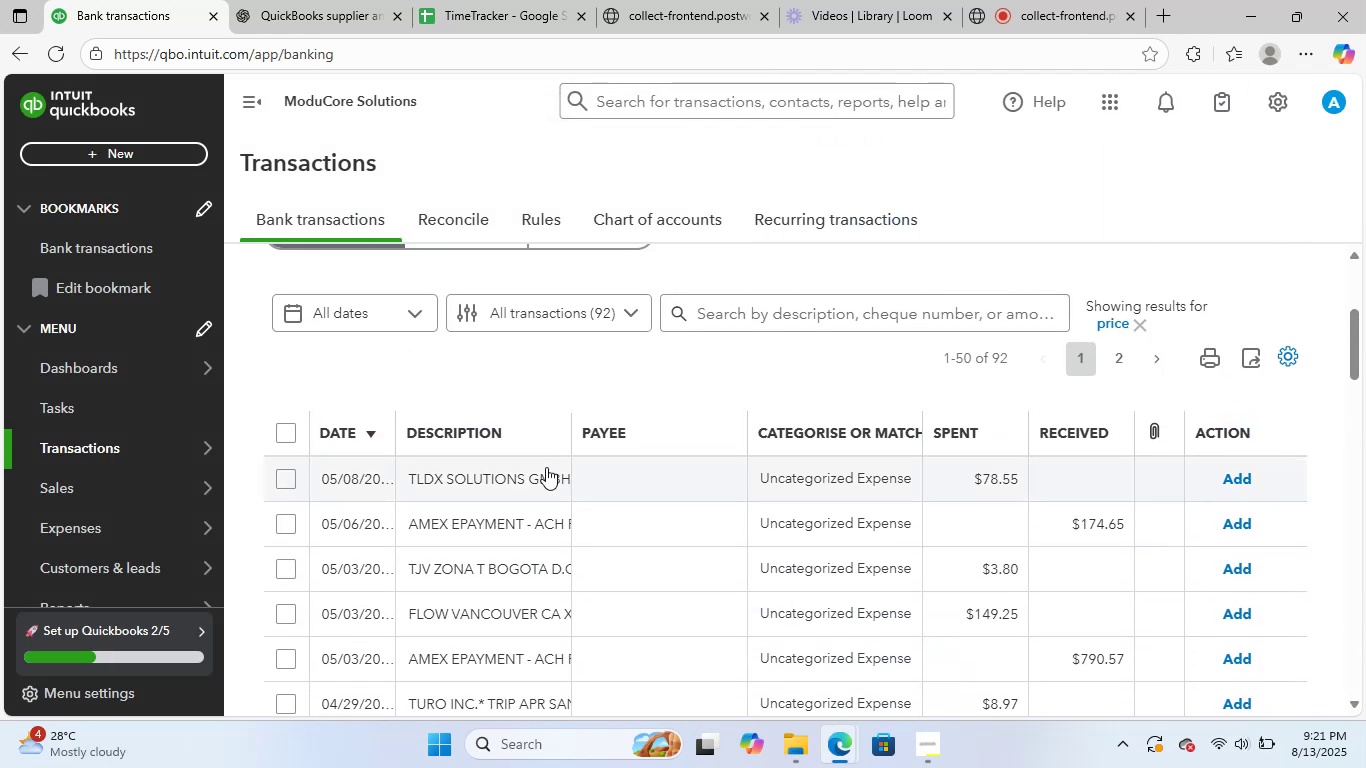 
left_click([546, 475])
 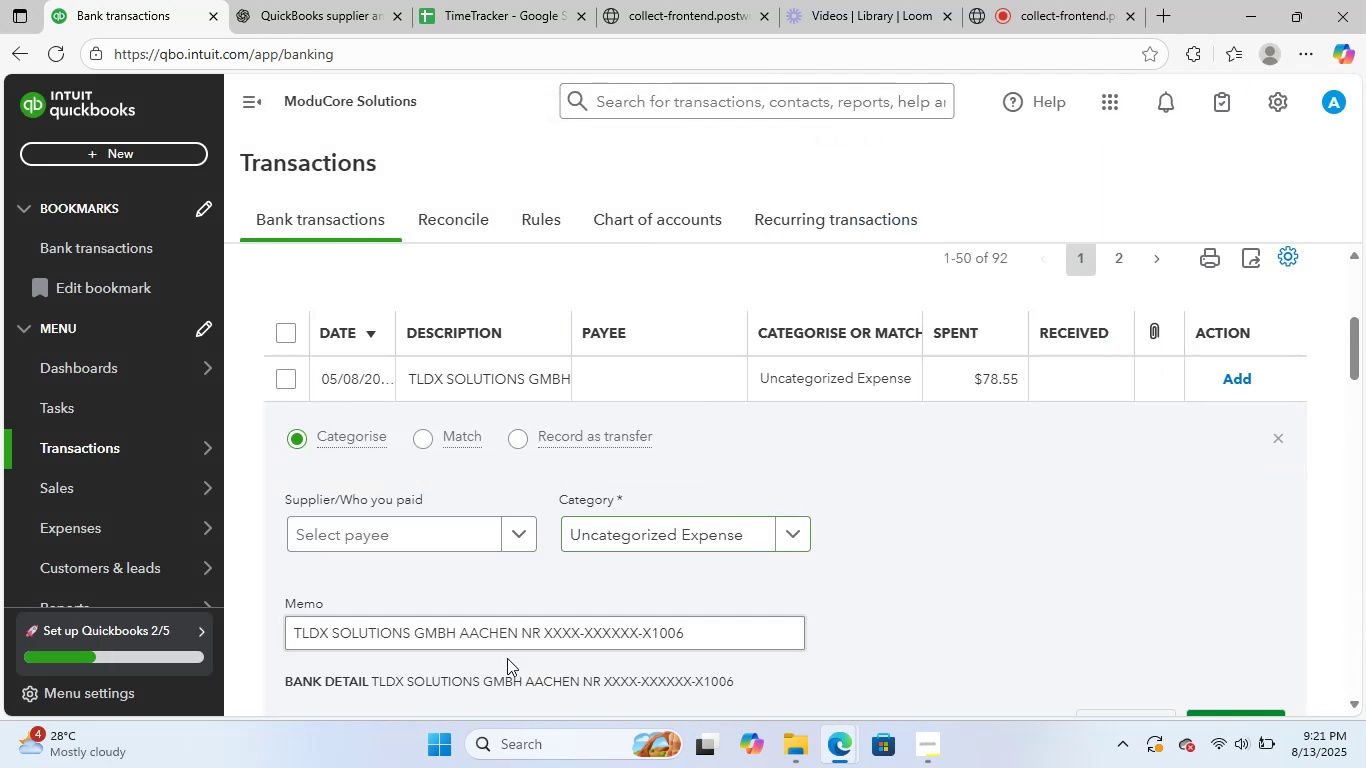 
left_click_drag(start_coordinate=[696, 638], to_coordinate=[205, 628])
 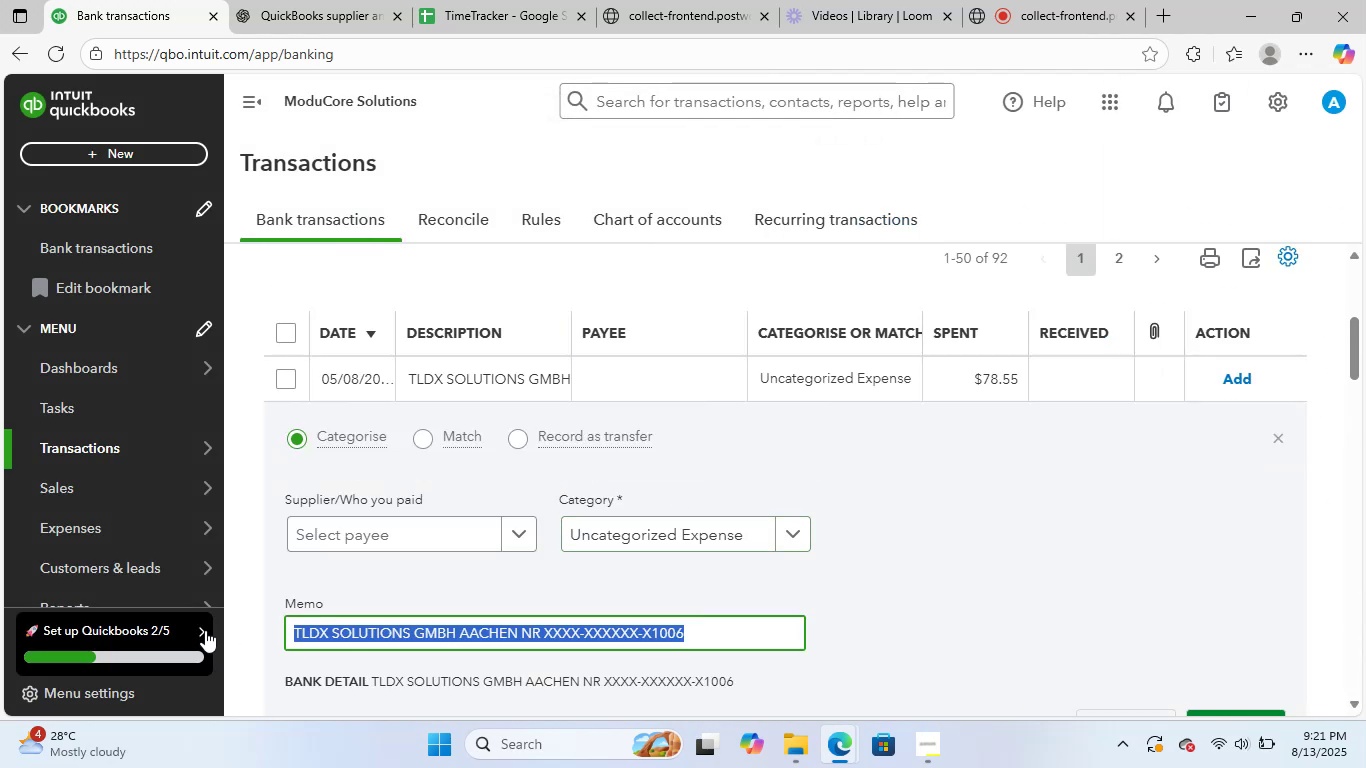 
key(Control+C)
 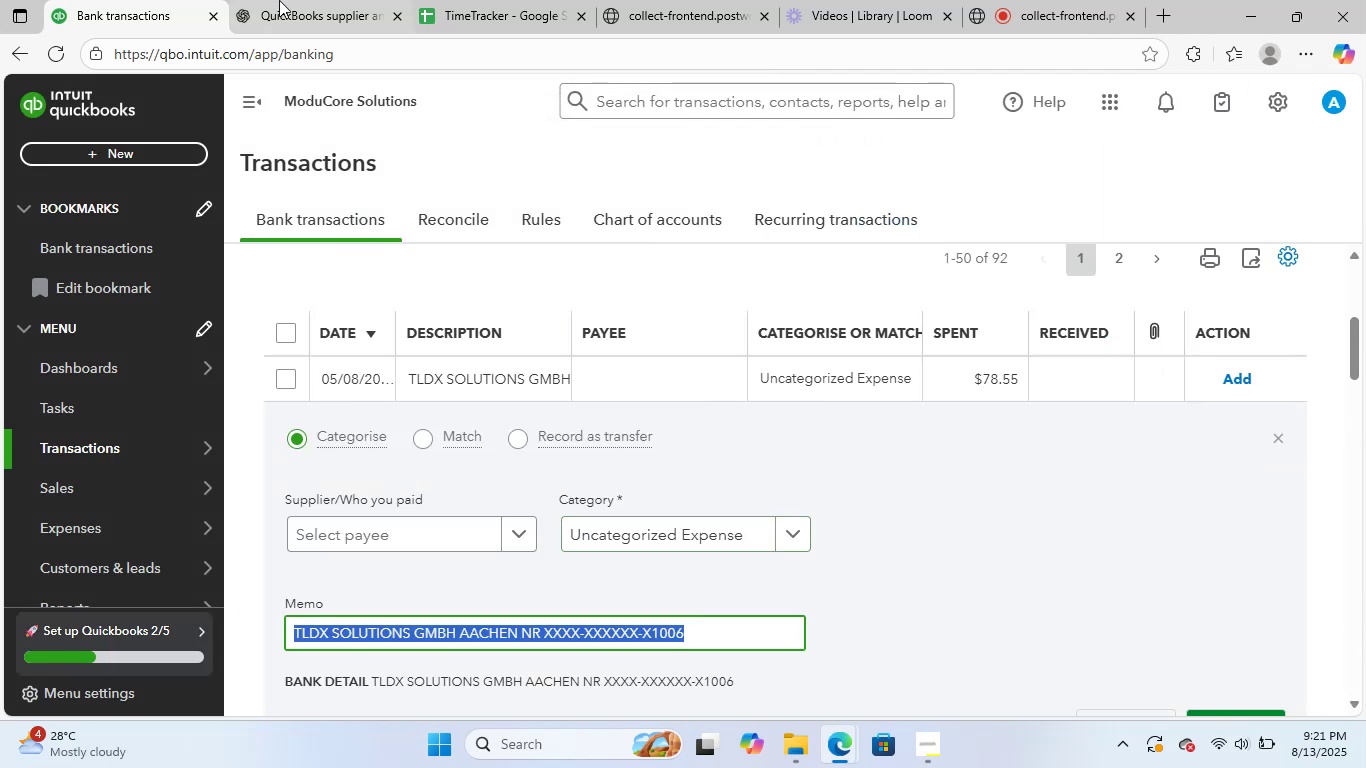 
left_click([328, 0])
 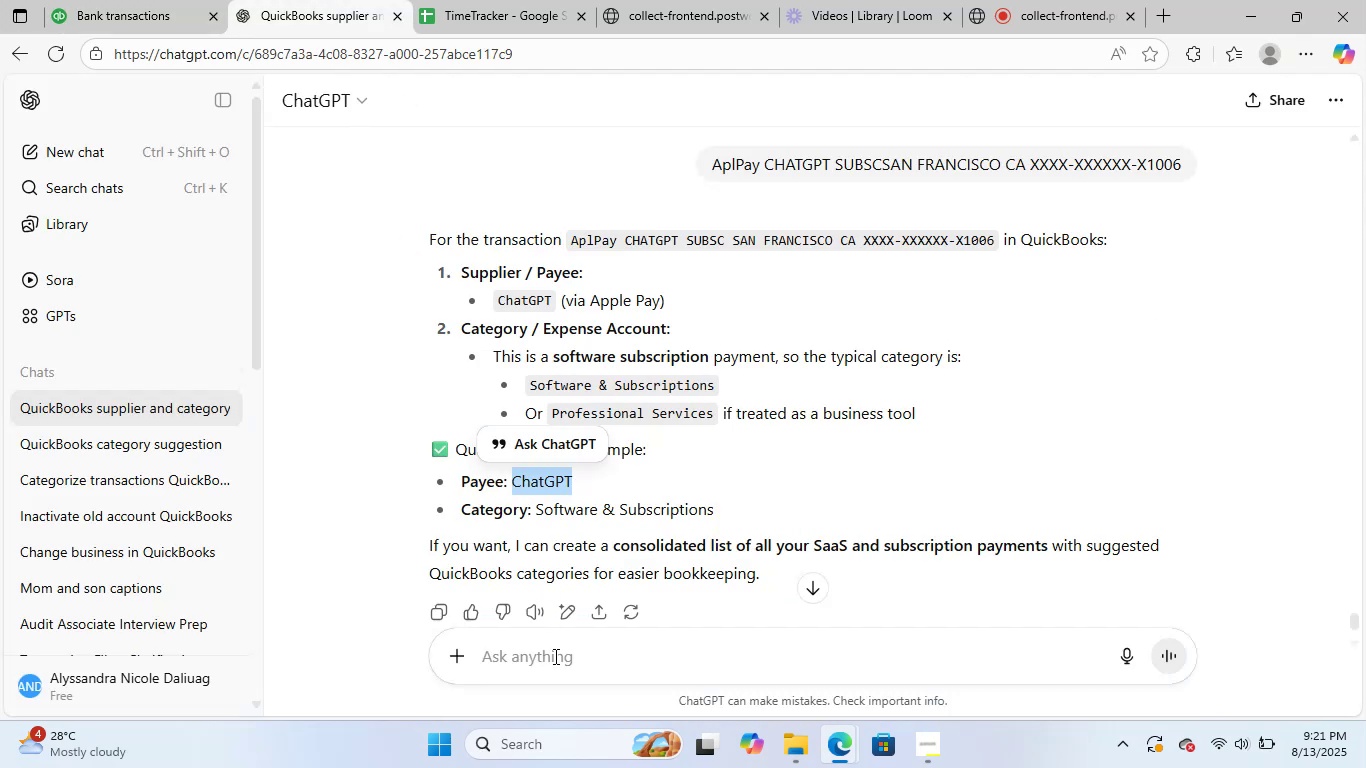 
key(Control+ControlLeft)
 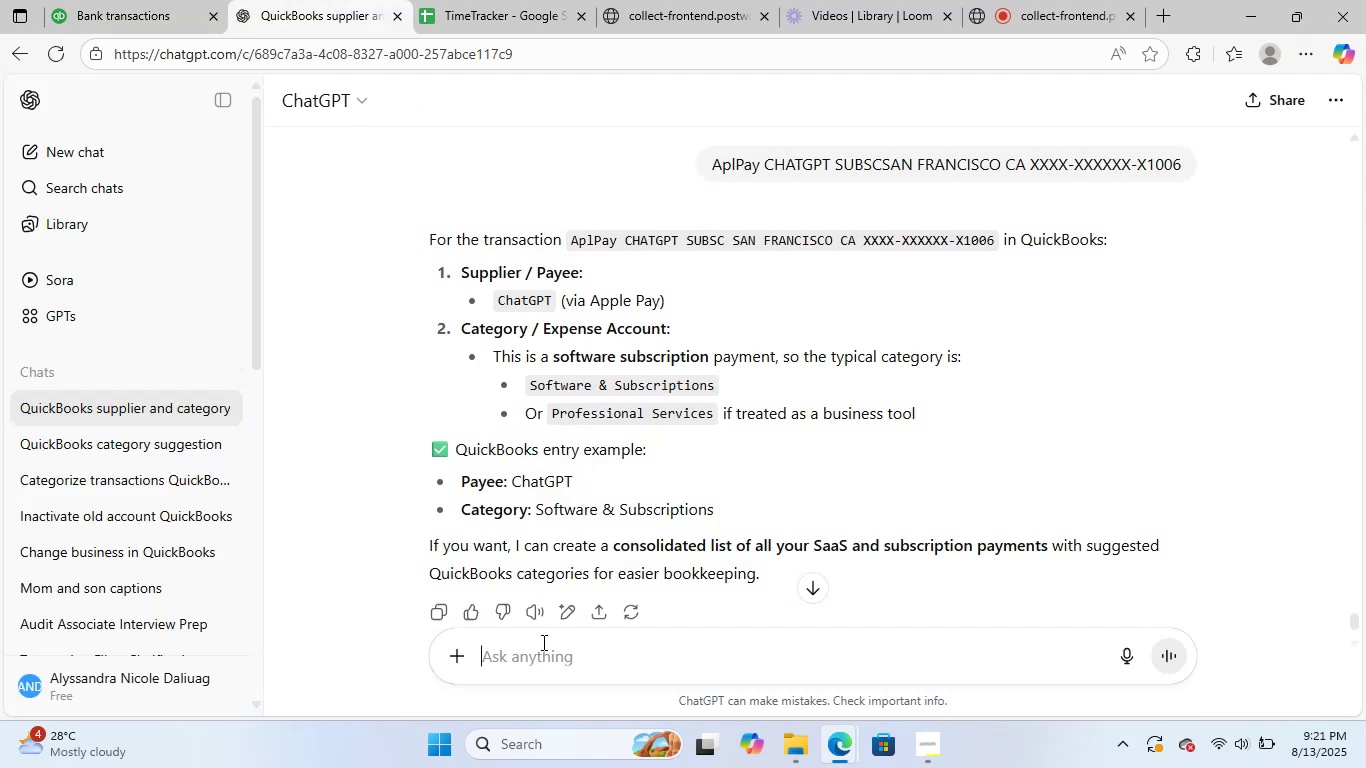 
key(Control+V)
 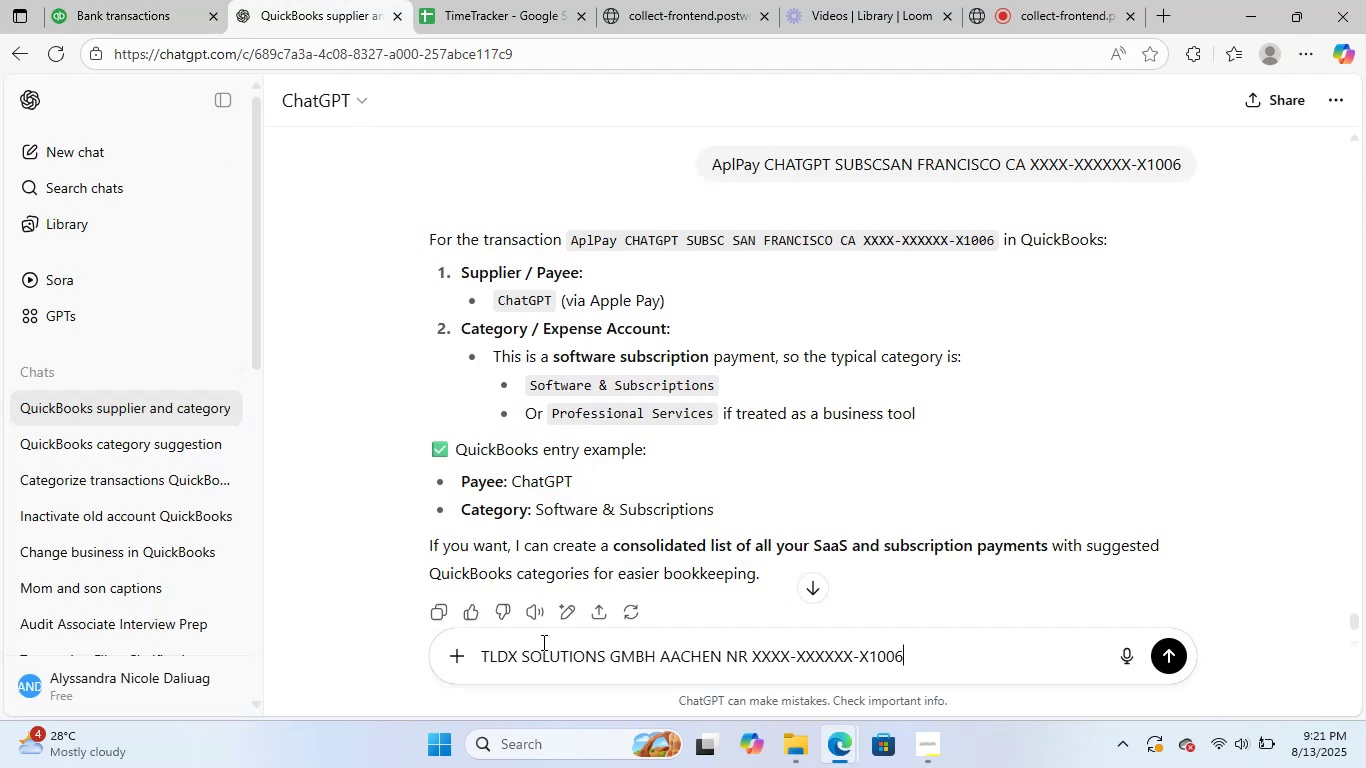 
key(NumpadEnter)
 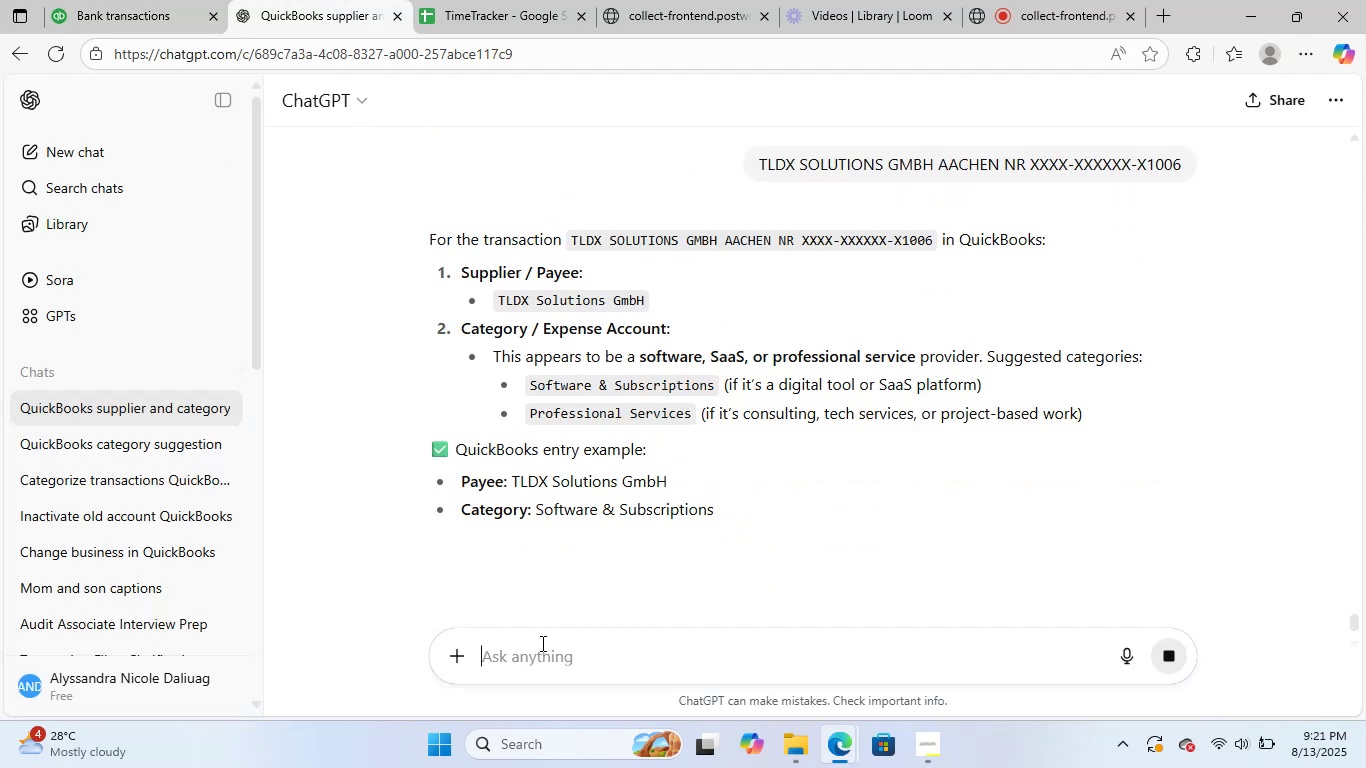 
wait(6.72)
 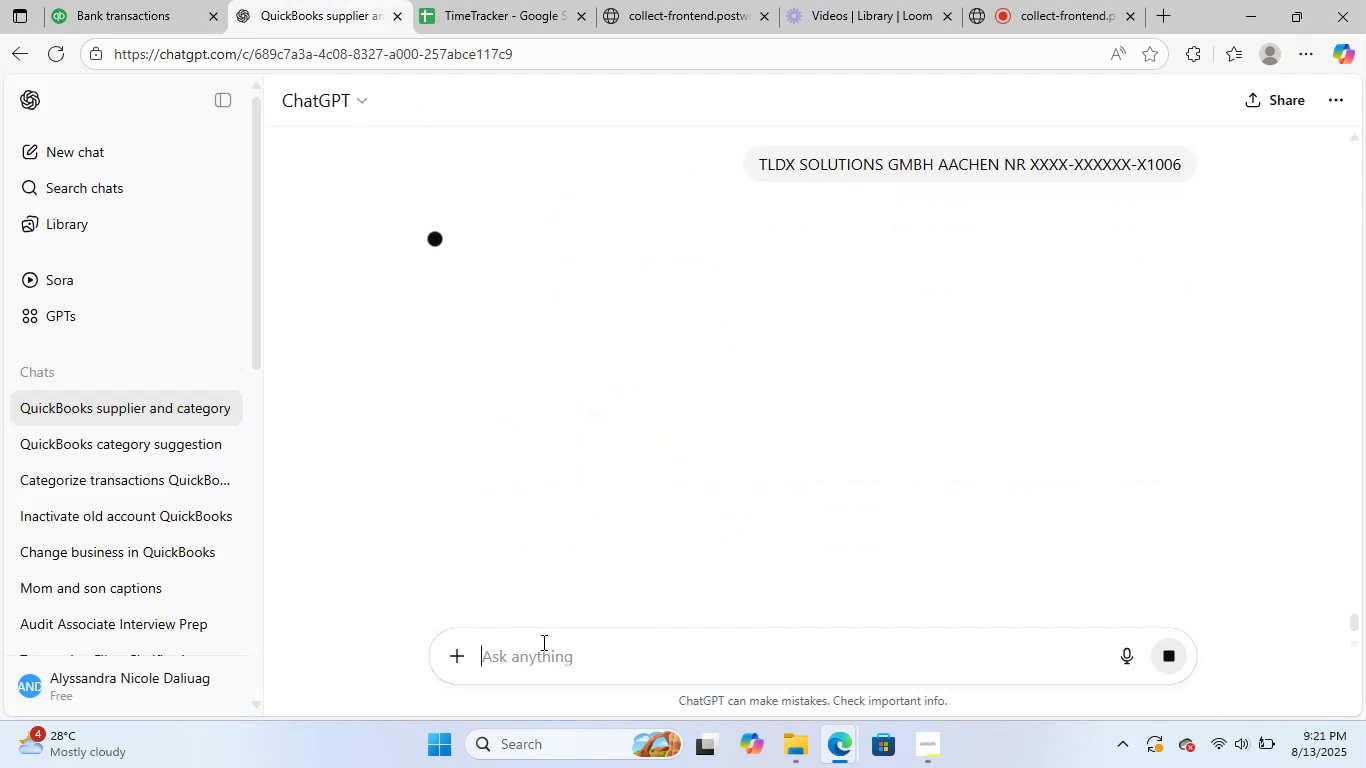 
left_click_drag(start_coordinate=[665, 484], to_coordinate=[512, 484])
 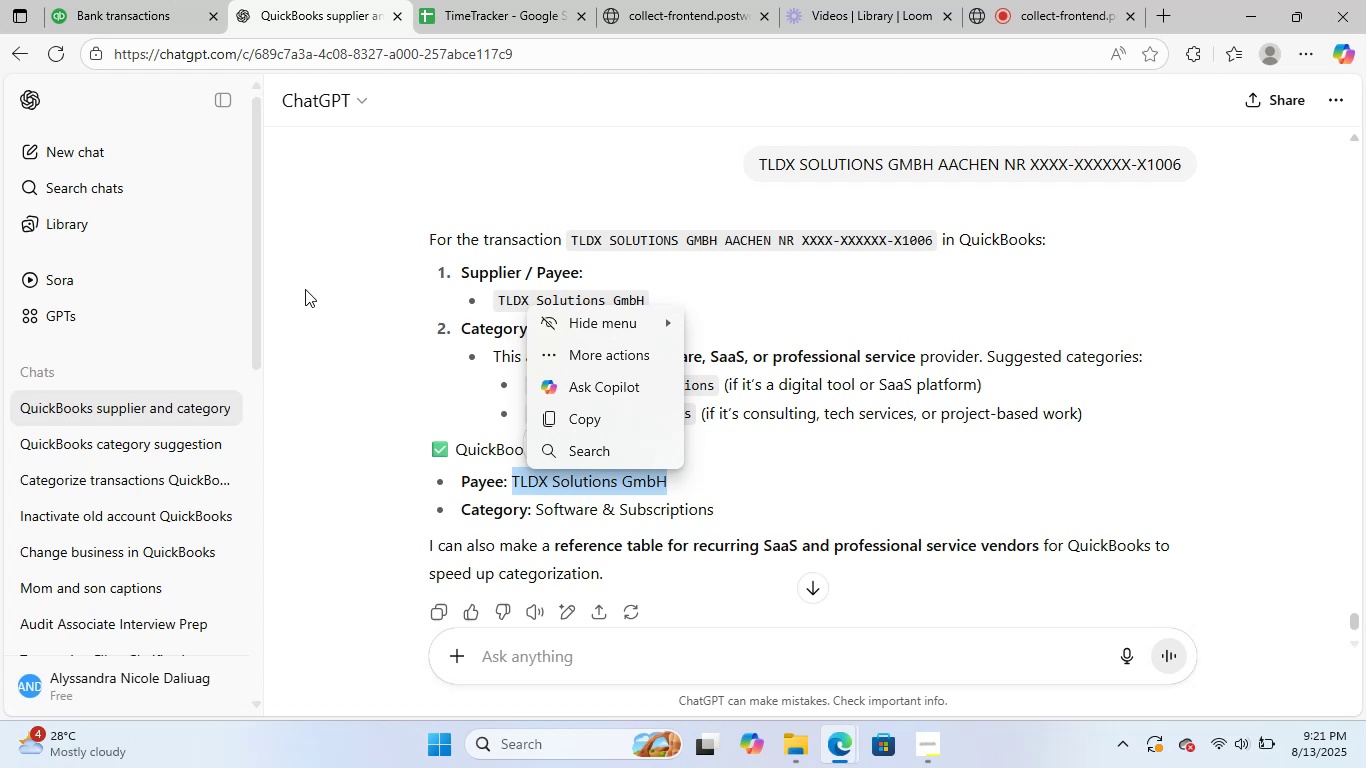 
key(Control+ControlLeft)
 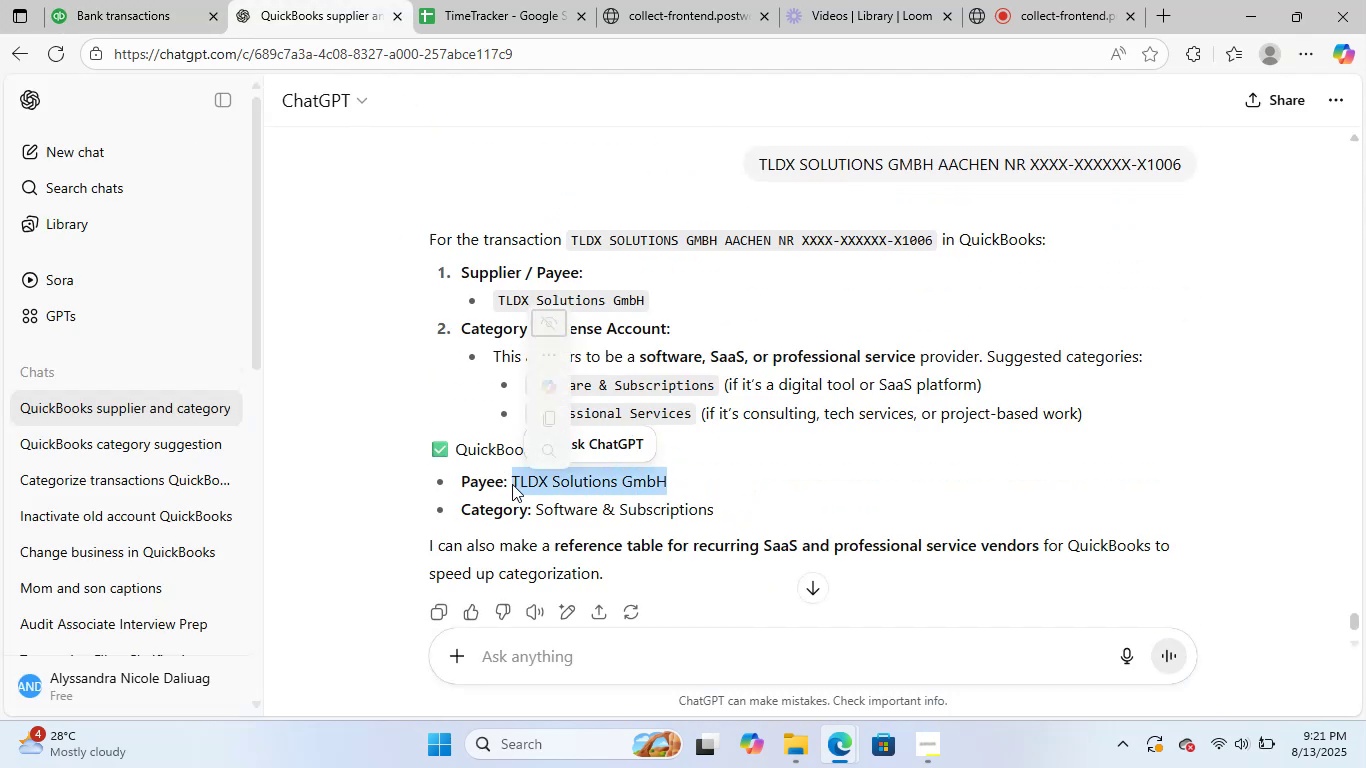 
key(Control+C)
 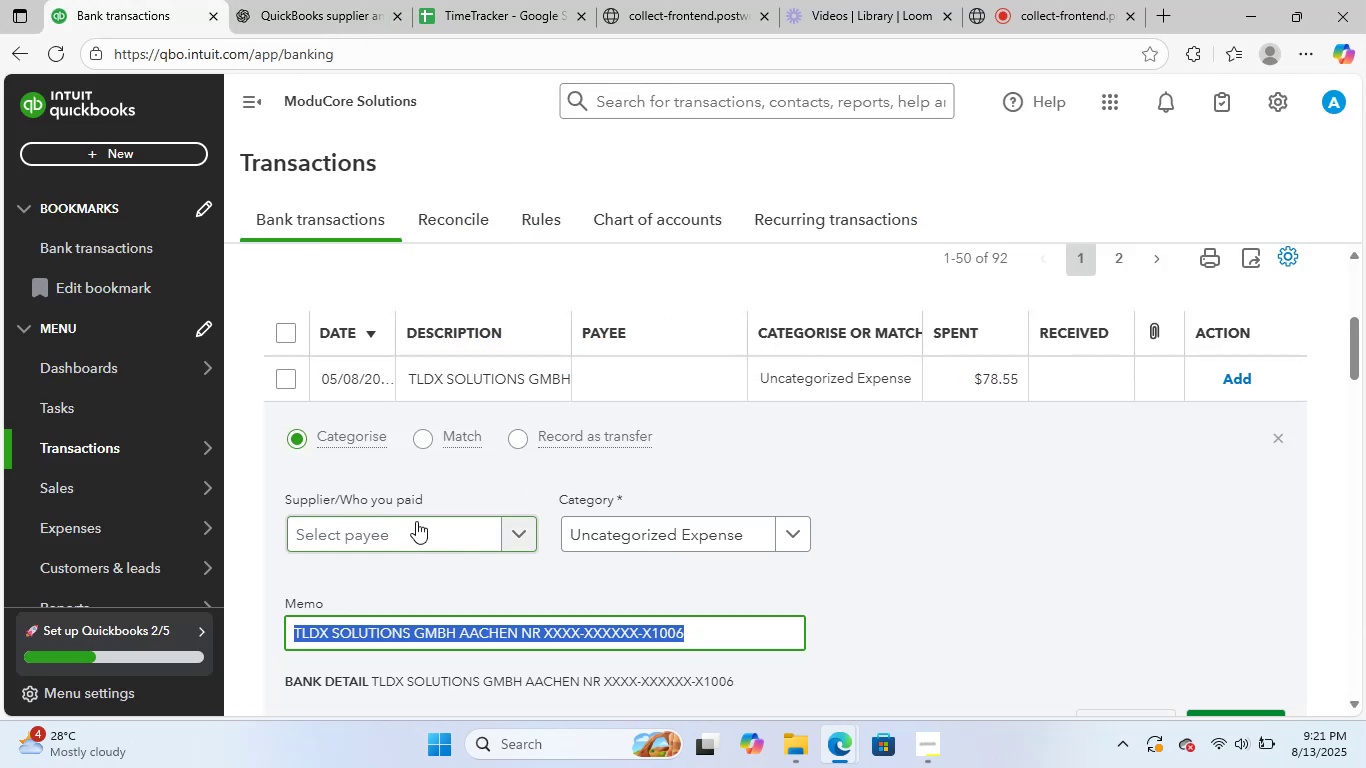 
scroll: coordinate [433, 481], scroll_direction: down, amount: 1.0
 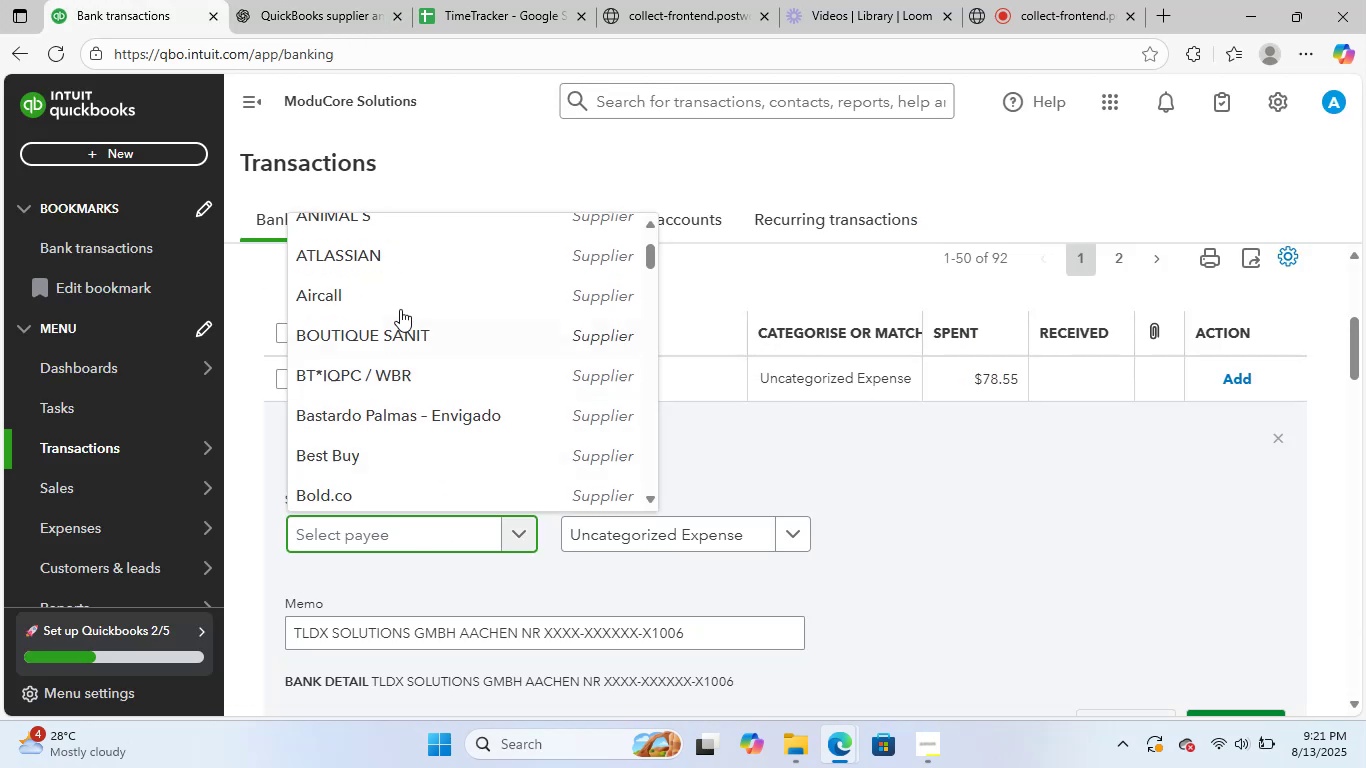 
scroll: coordinate [469, 386], scroll_direction: up, amount: 2.0
 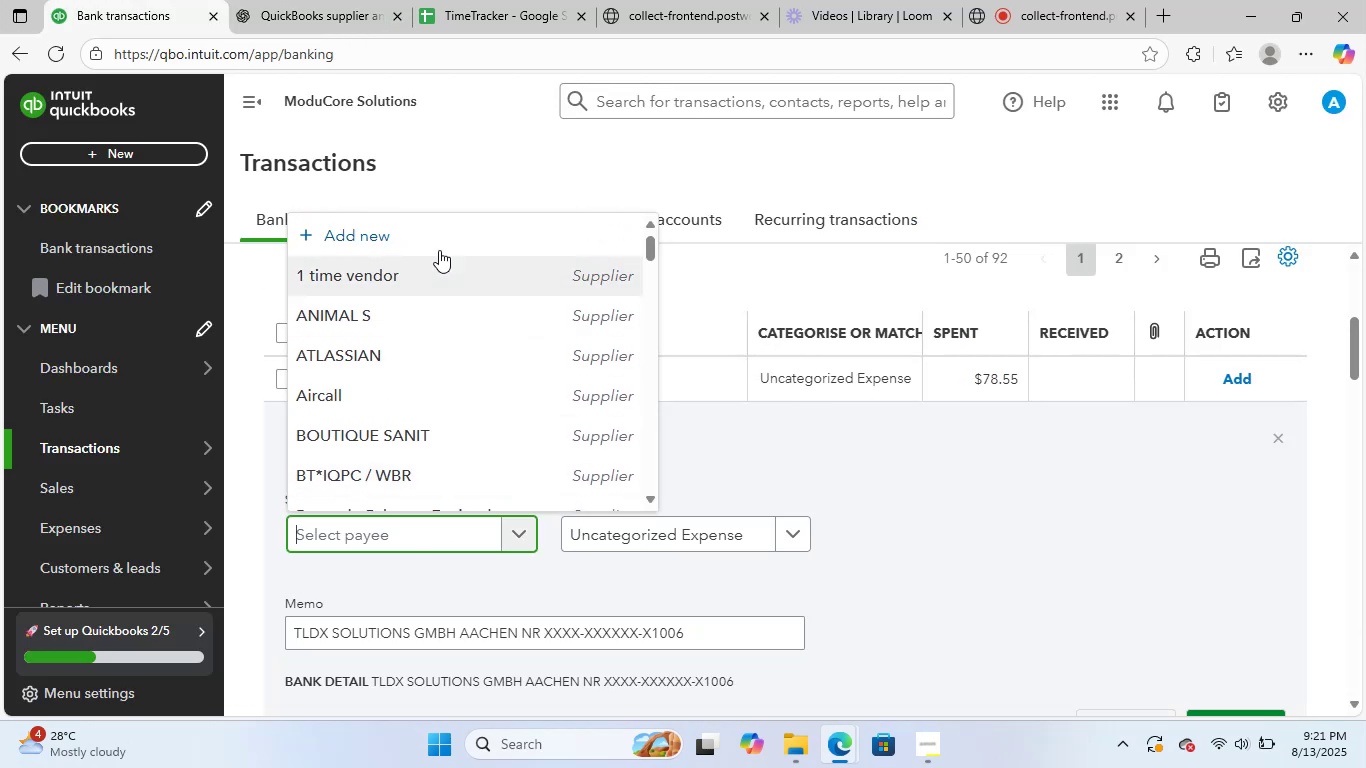 
left_click([454, 237])
 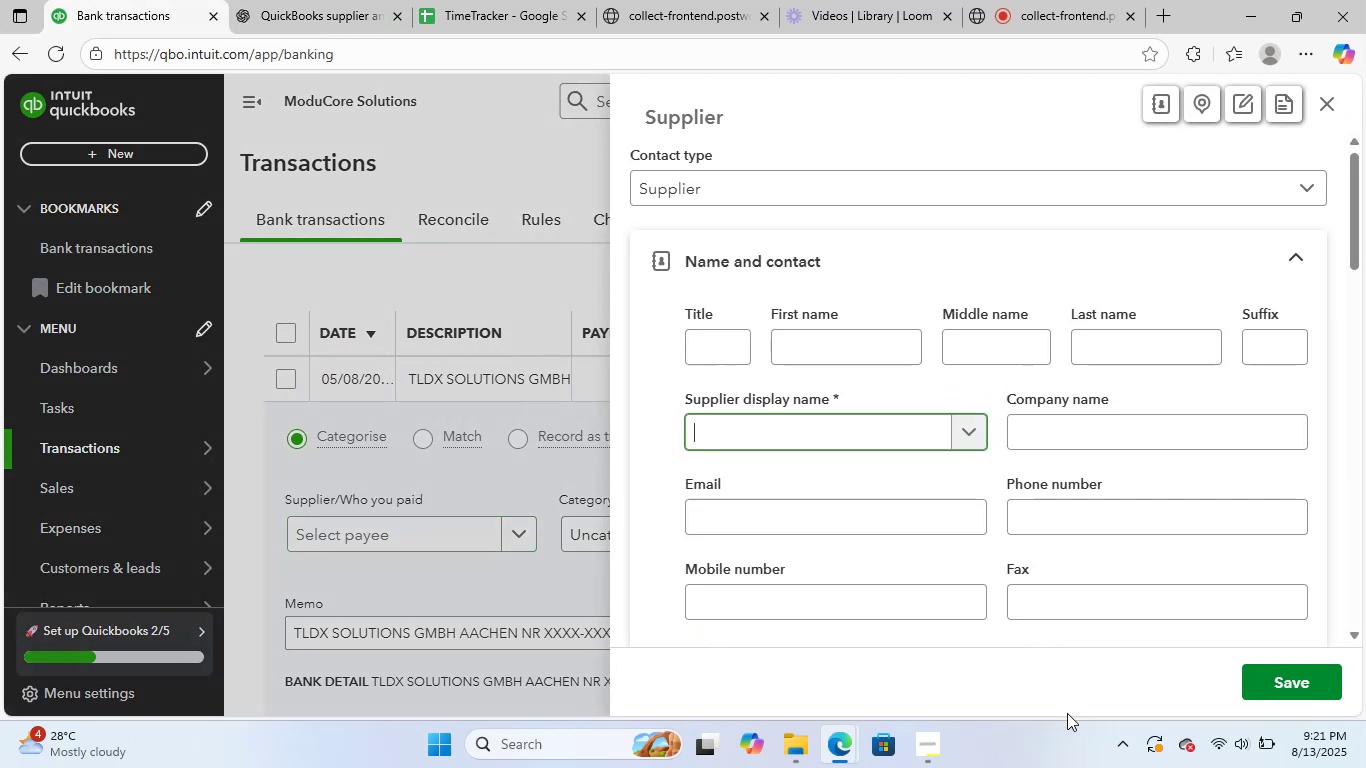 
key(Control+ControlLeft)
 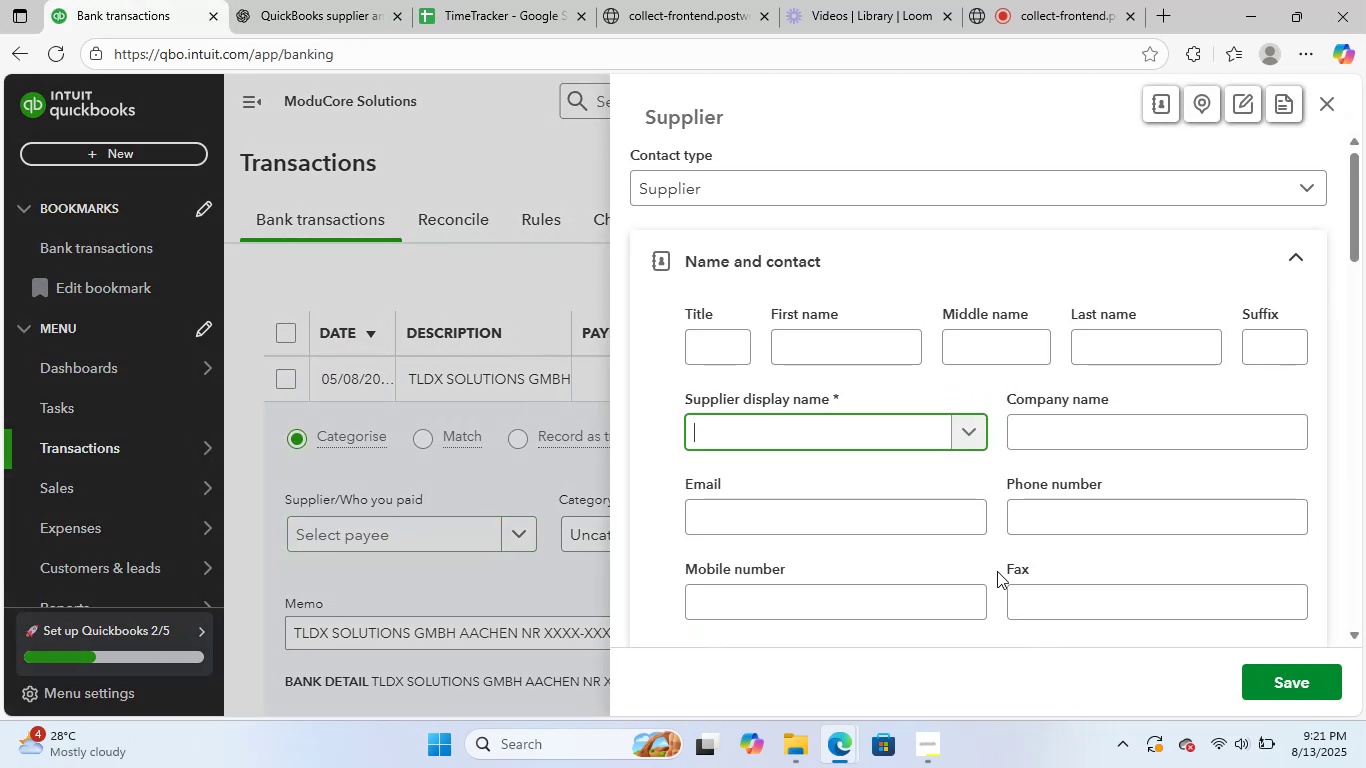 
key(Control+V)
 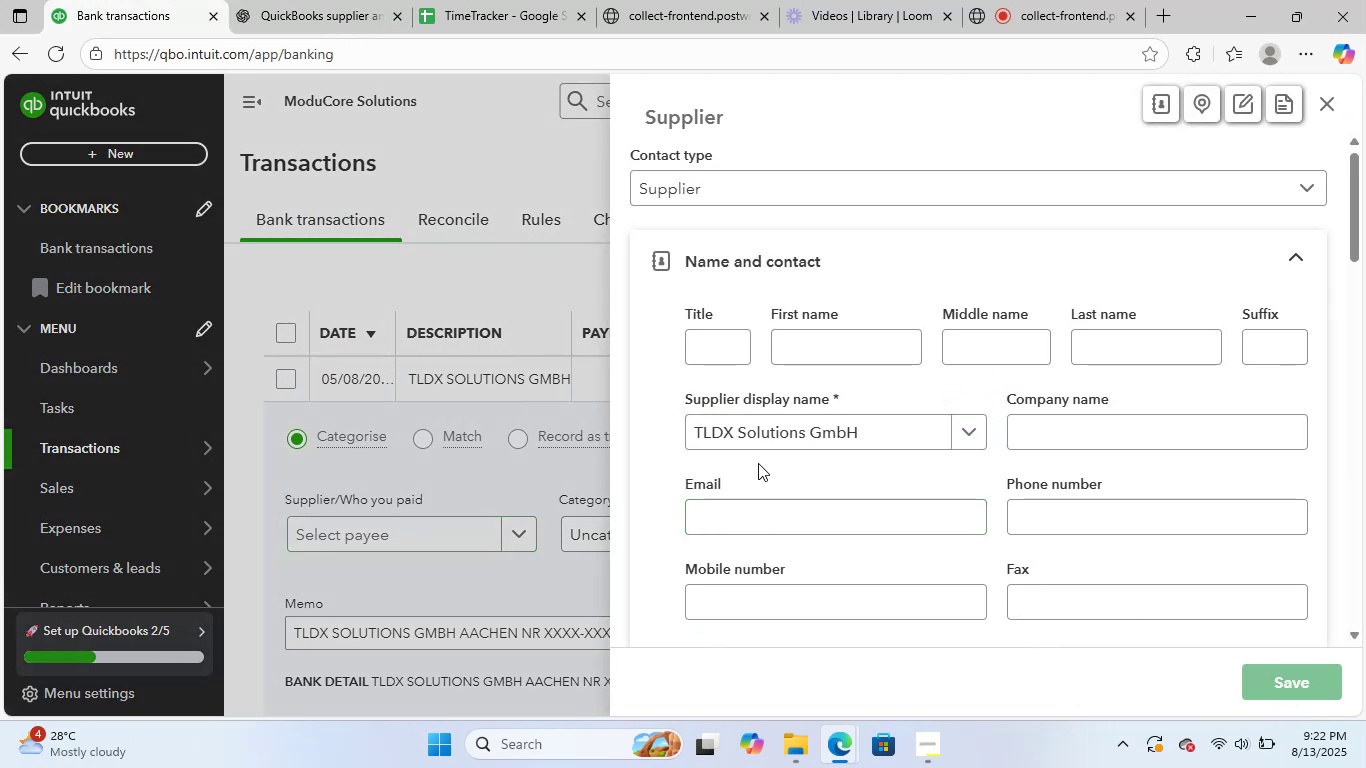 
scroll: coordinate [701, 526], scroll_direction: down, amount: 1.0
 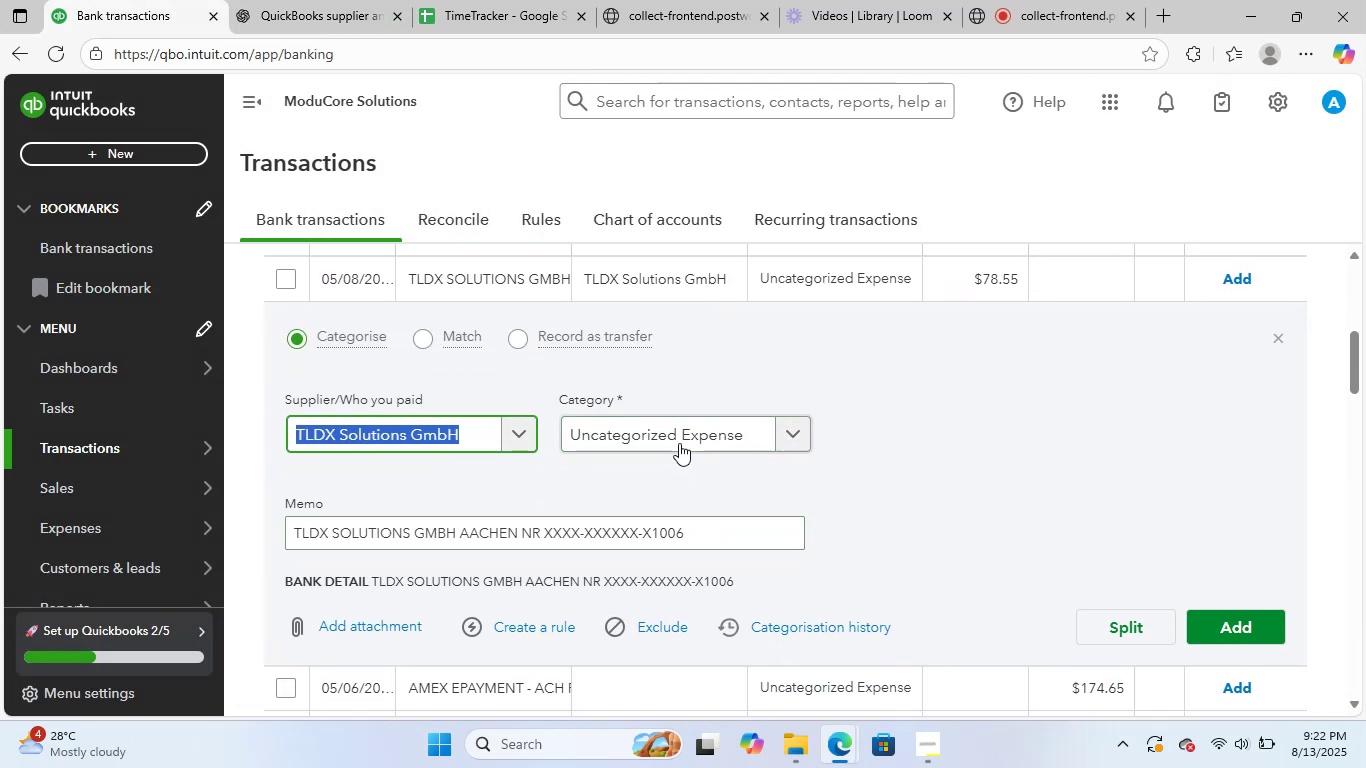 
left_click([679, 427])
 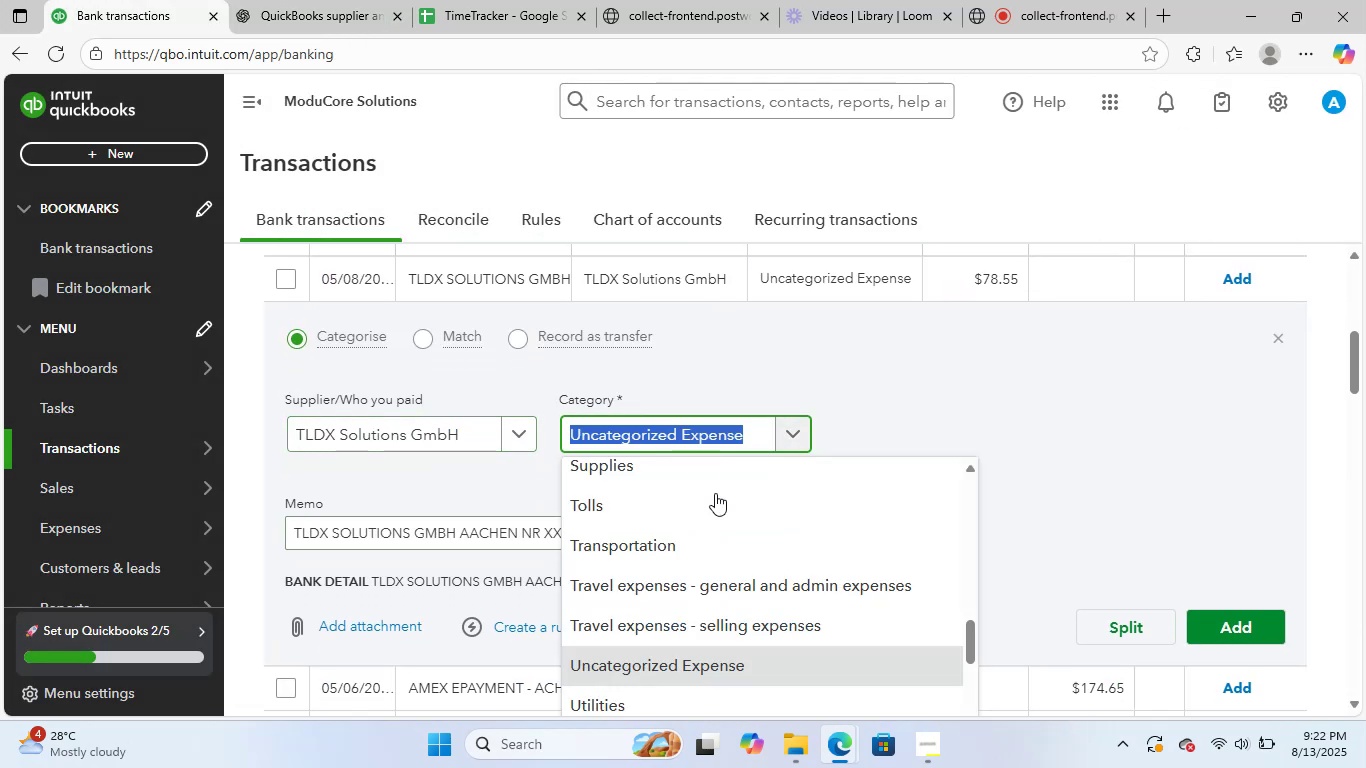 
scroll: coordinate [748, 570], scroll_direction: up, amount: 1.0
 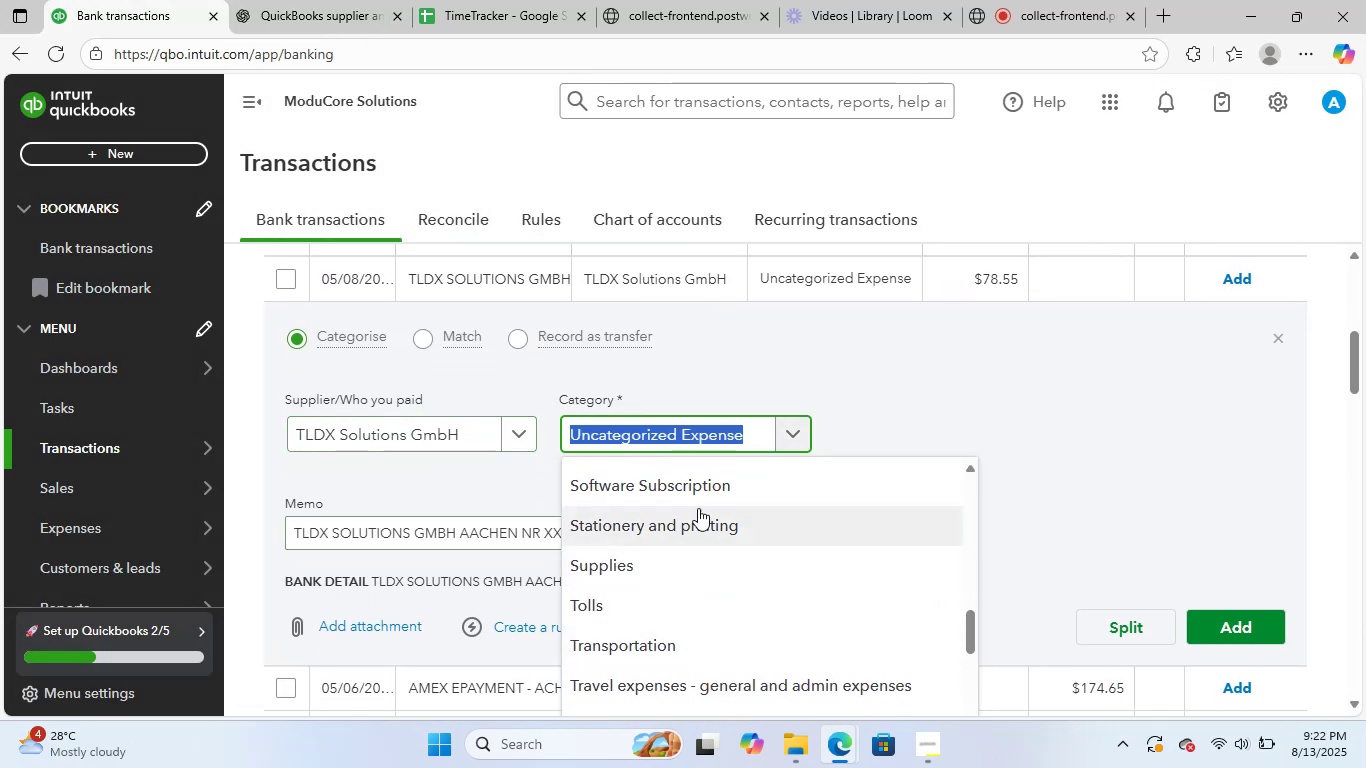 
left_click([714, 486])
 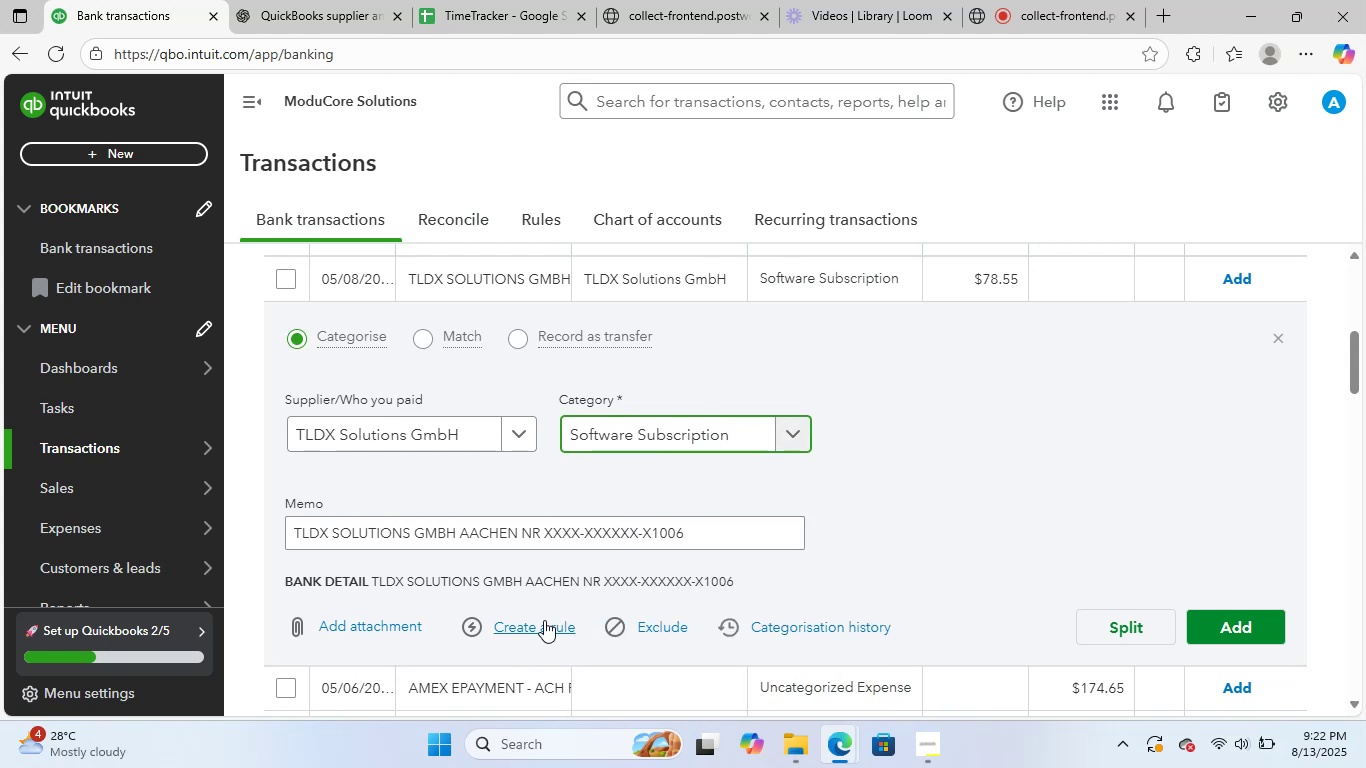 
left_click([541, 626])
 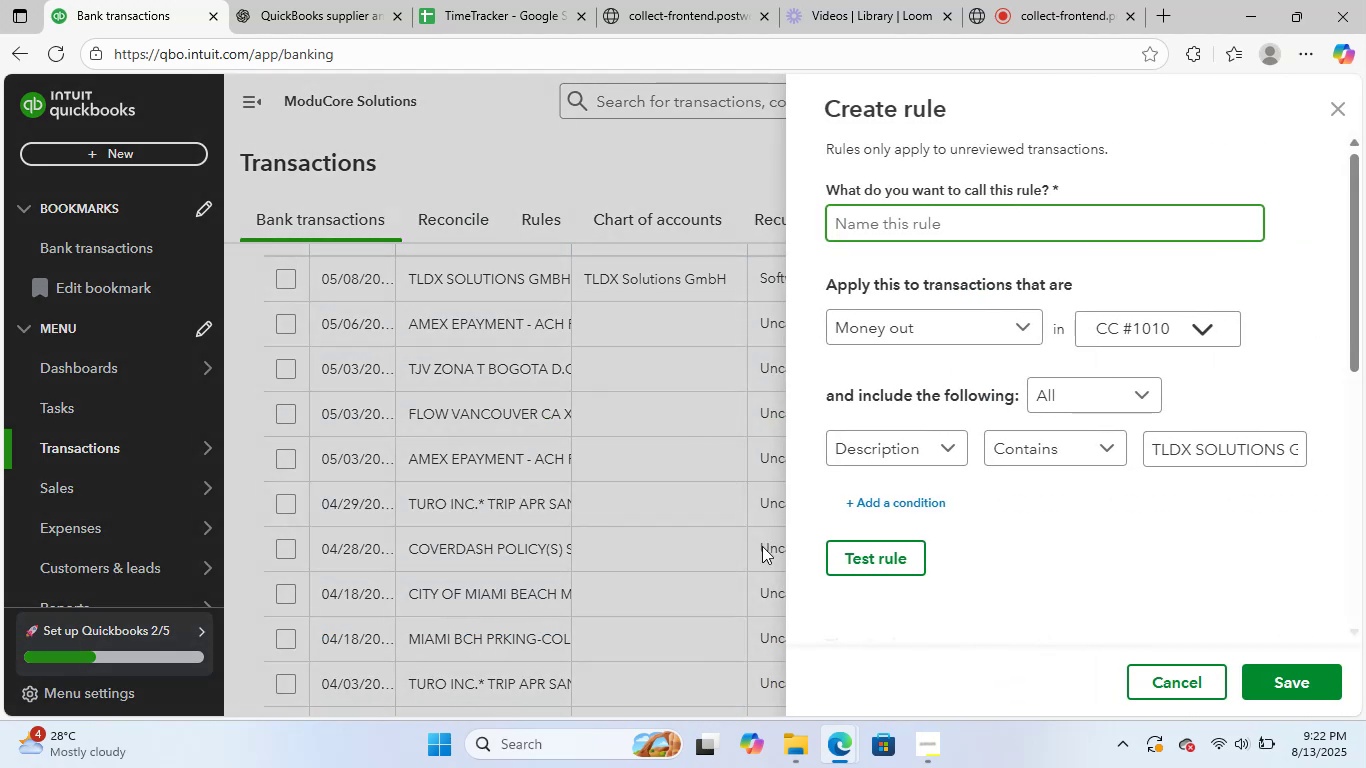 
key(Control+V)
 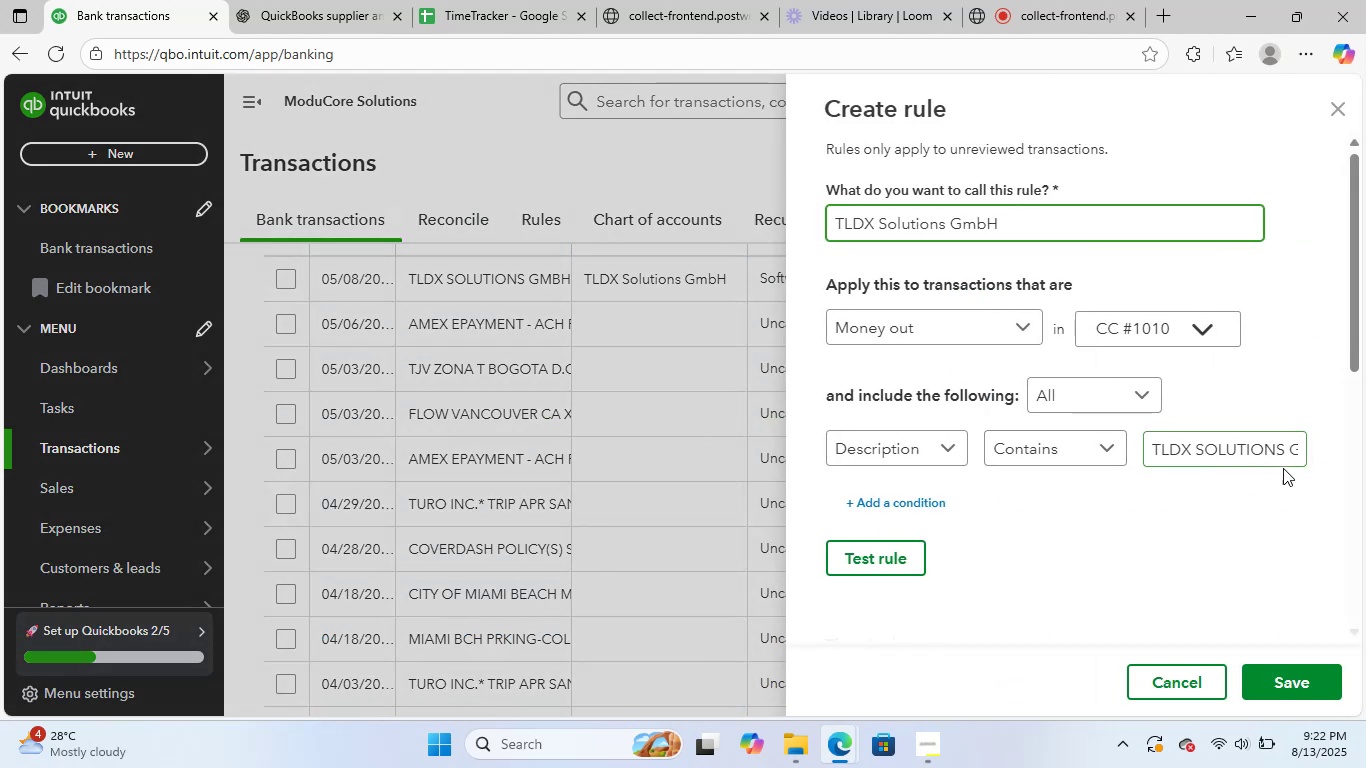 
left_click([1290, 453])
 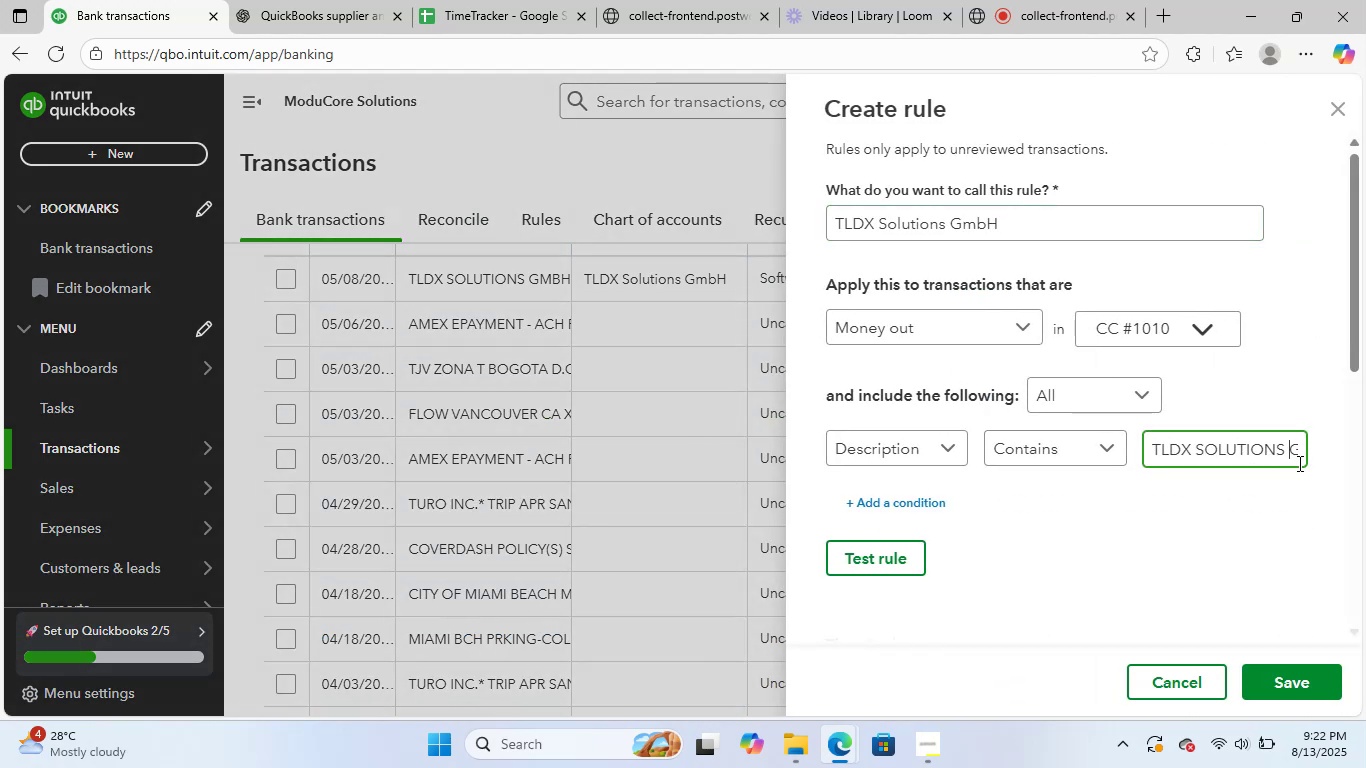 
left_click_drag(start_coordinate=[1291, 453], to_coordinate=[1365, 466])
 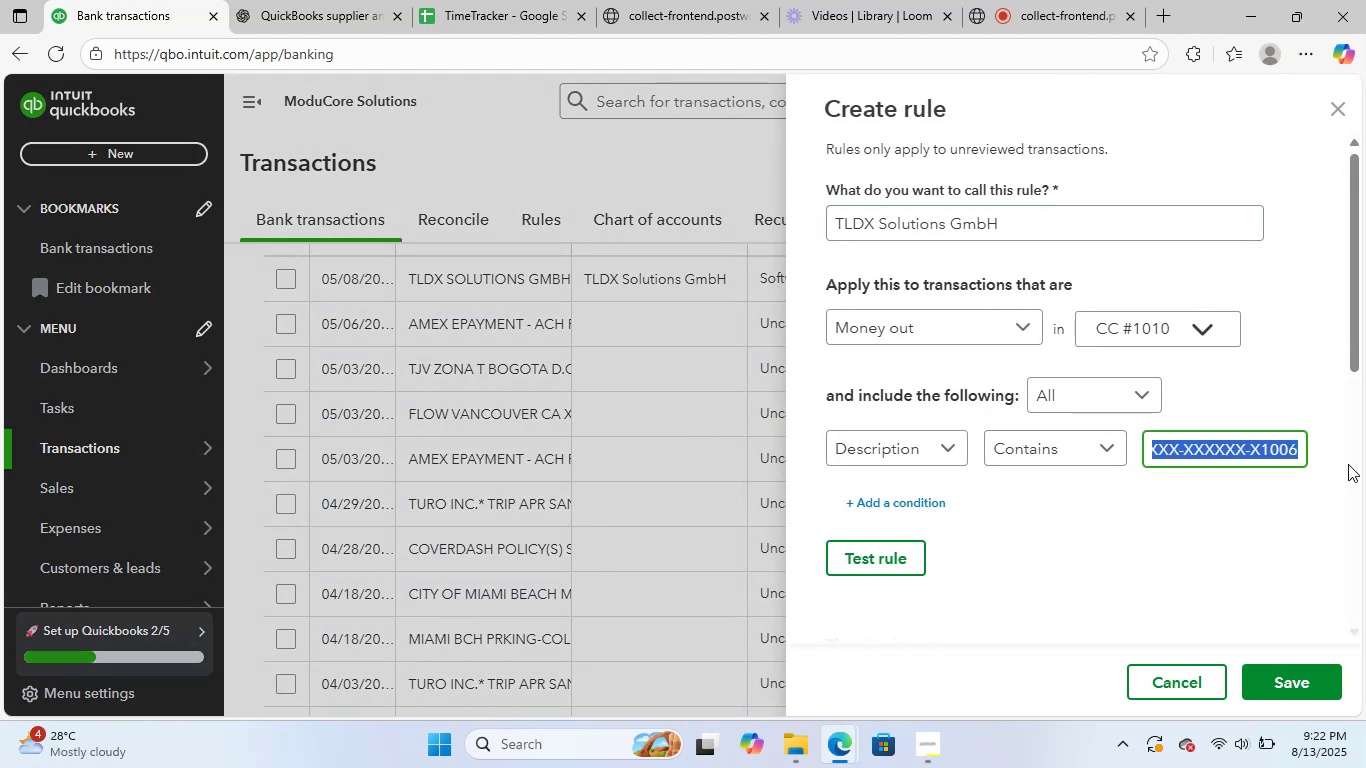 
key(Backspace)
 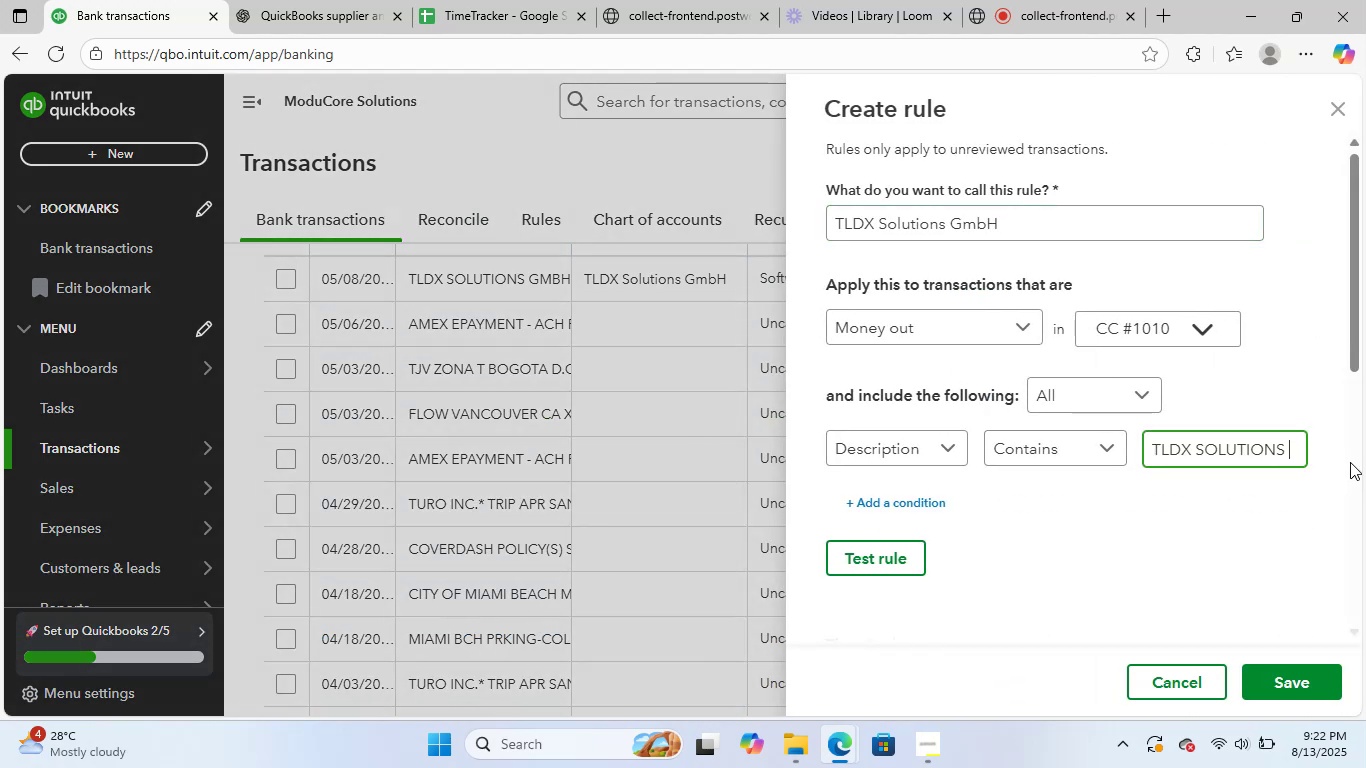 
scroll: coordinate [1139, 383], scroll_direction: down, amount: 5.0
 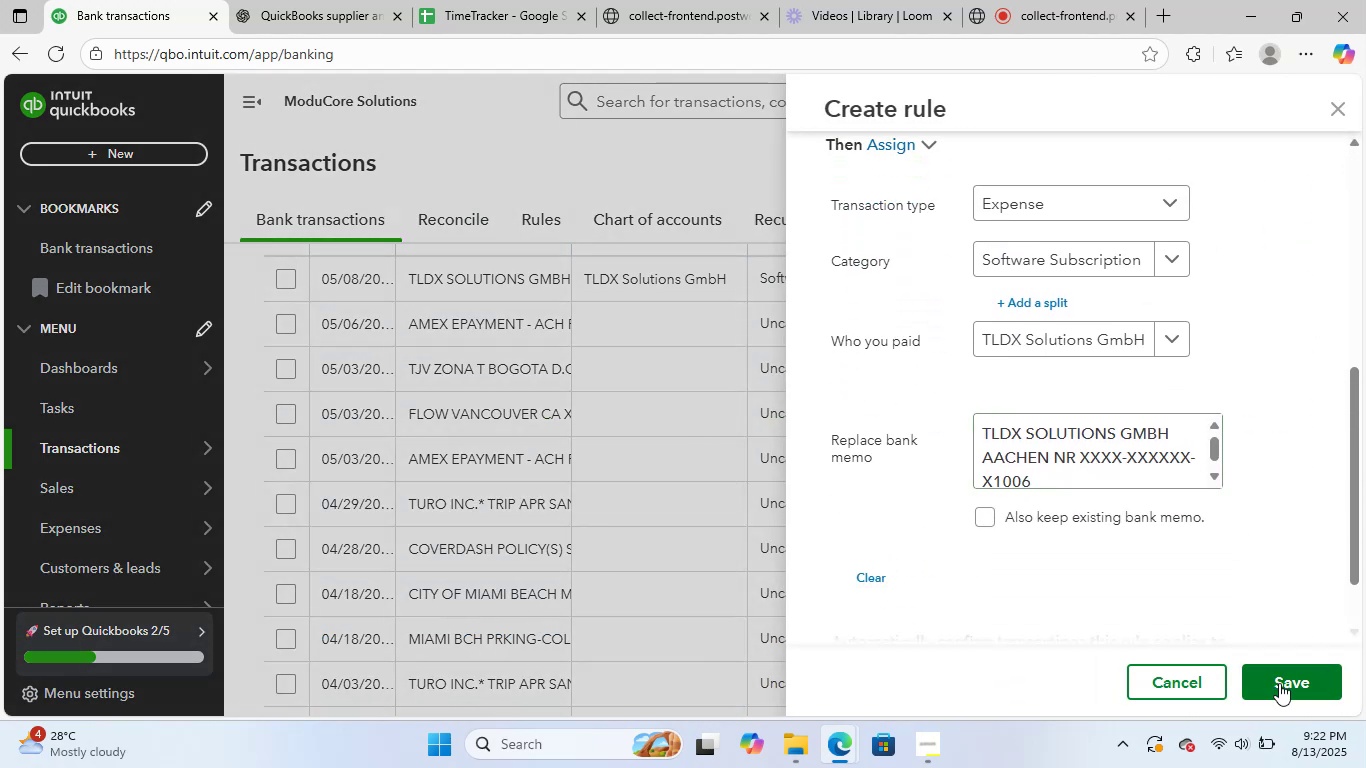 
left_click([1283, 678])
 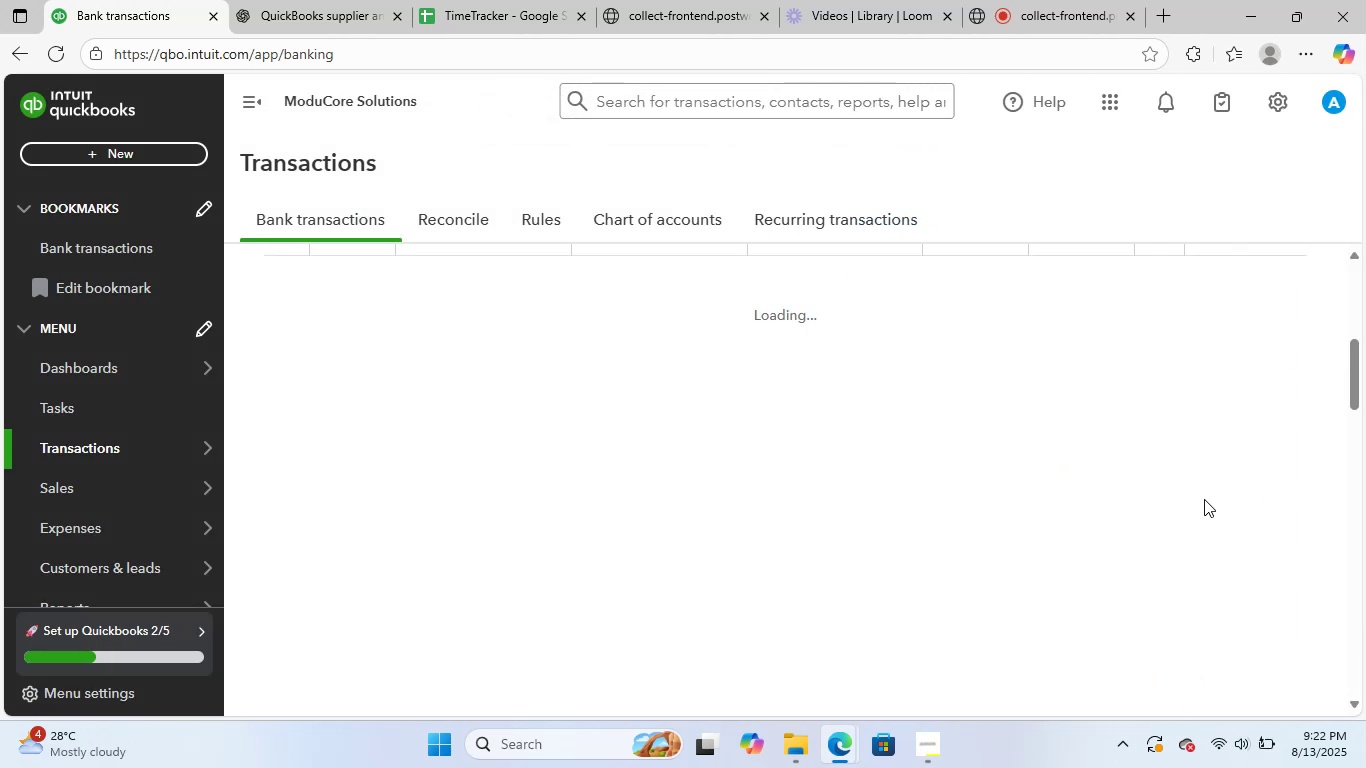 
scroll: coordinate [650, 432], scroll_direction: up, amount: 1.0
 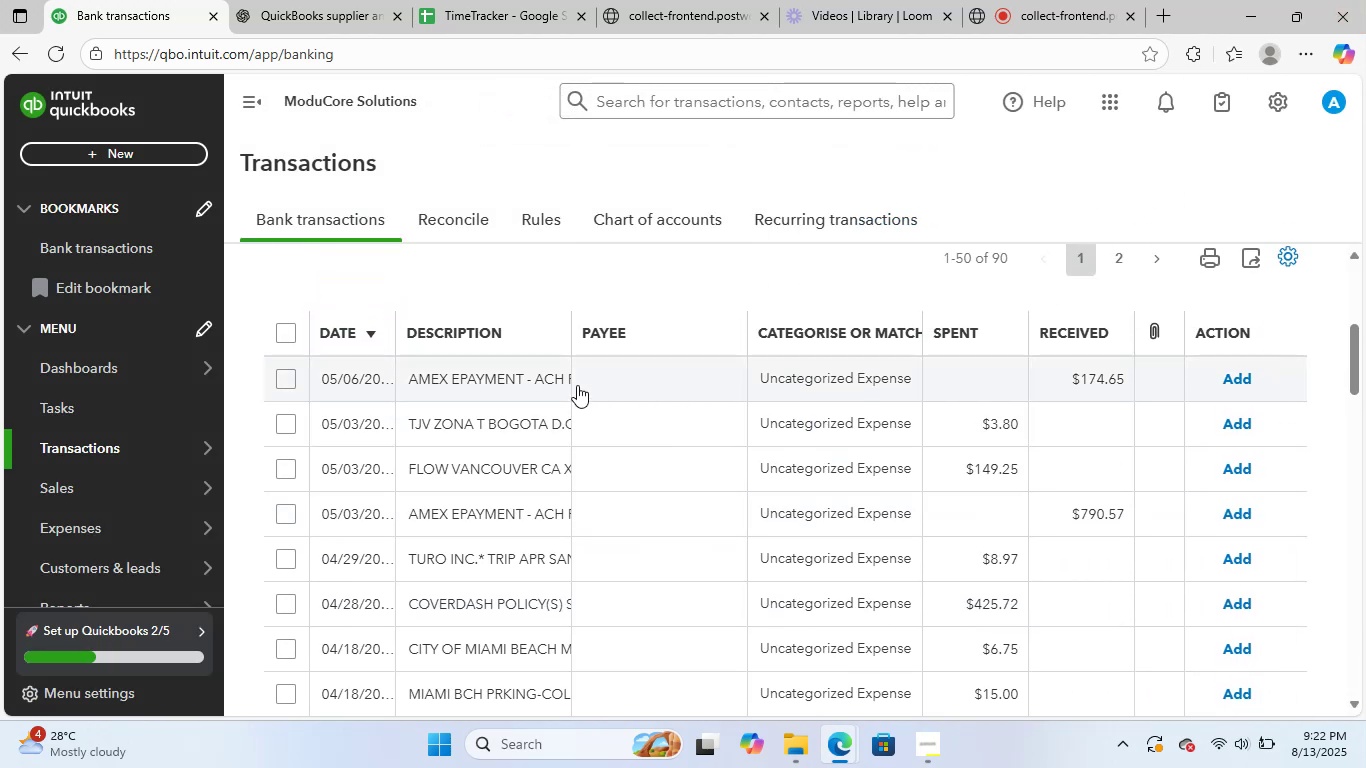 
left_click([532, 384])
 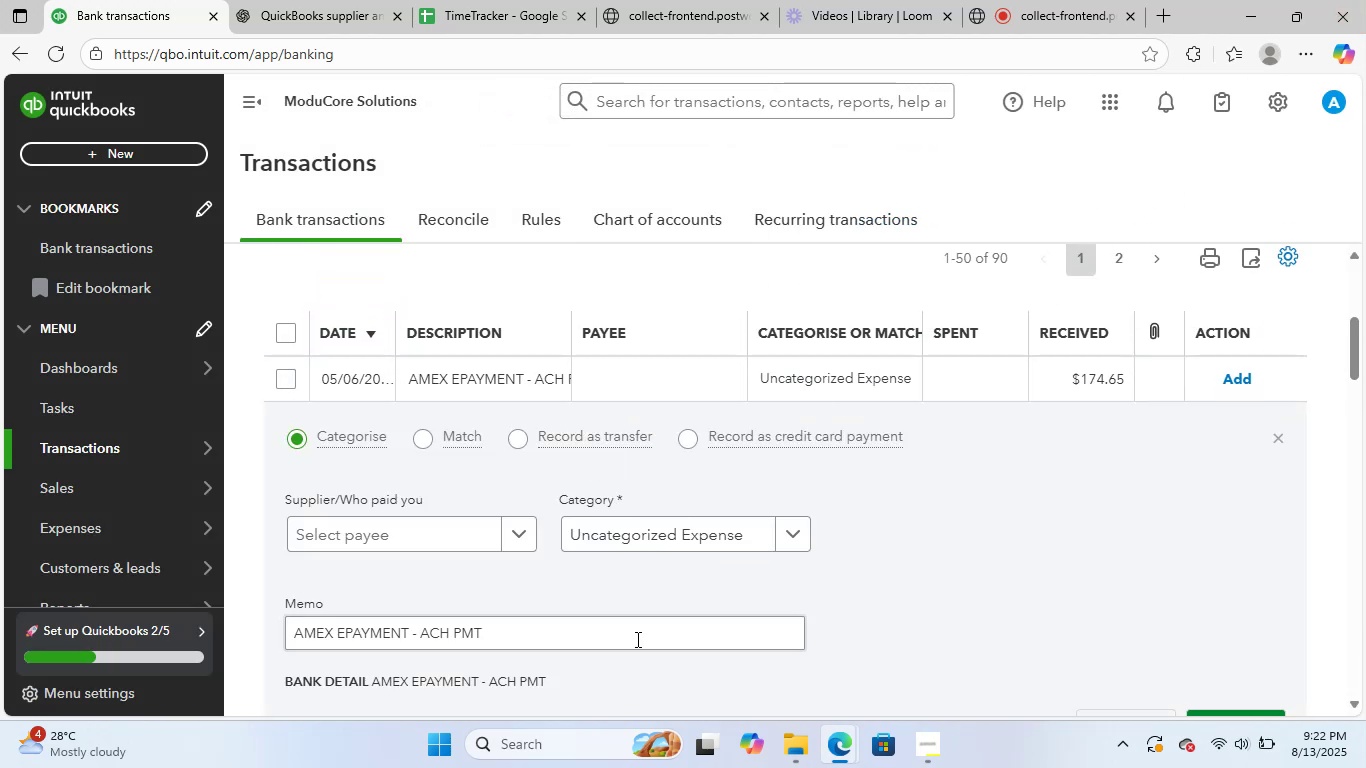 
left_click_drag(start_coordinate=[583, 636], to_coordinate=[147, 583])
 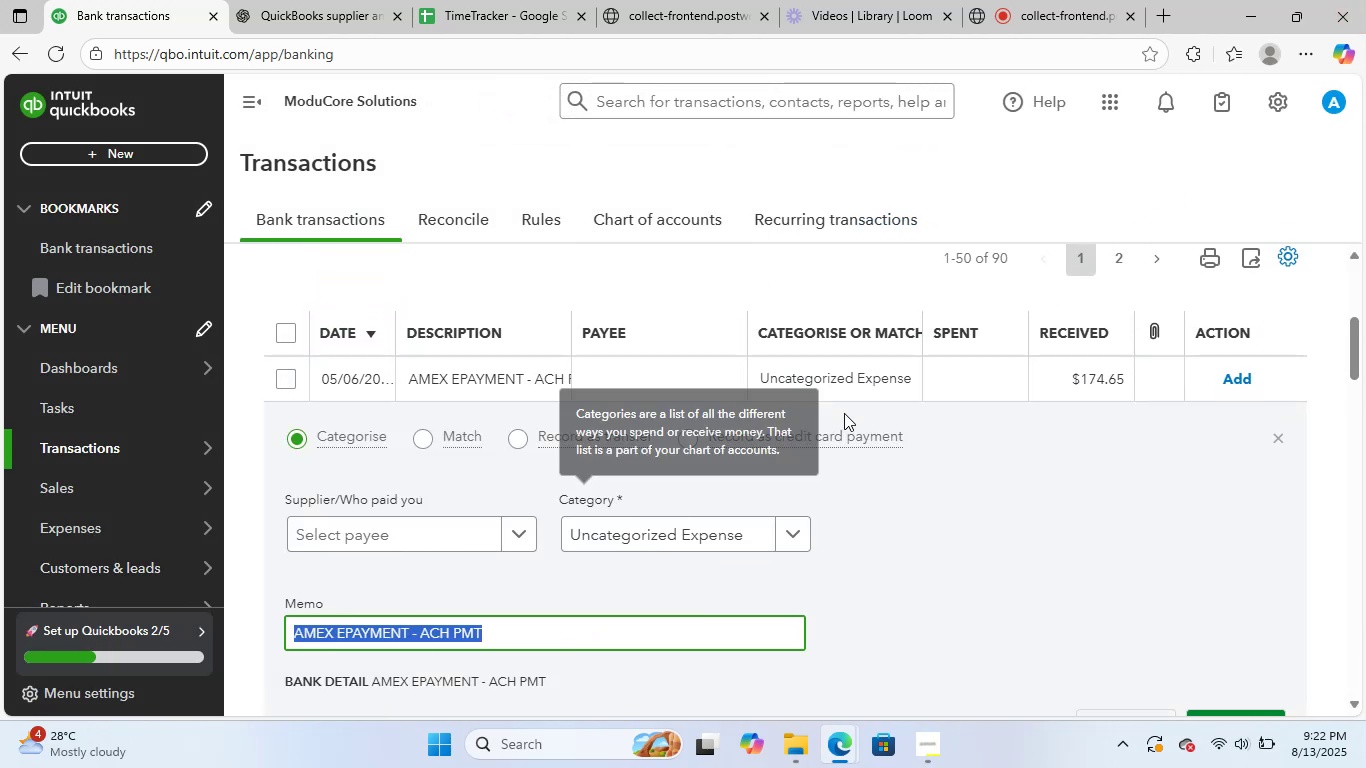 
key(Control+C)
 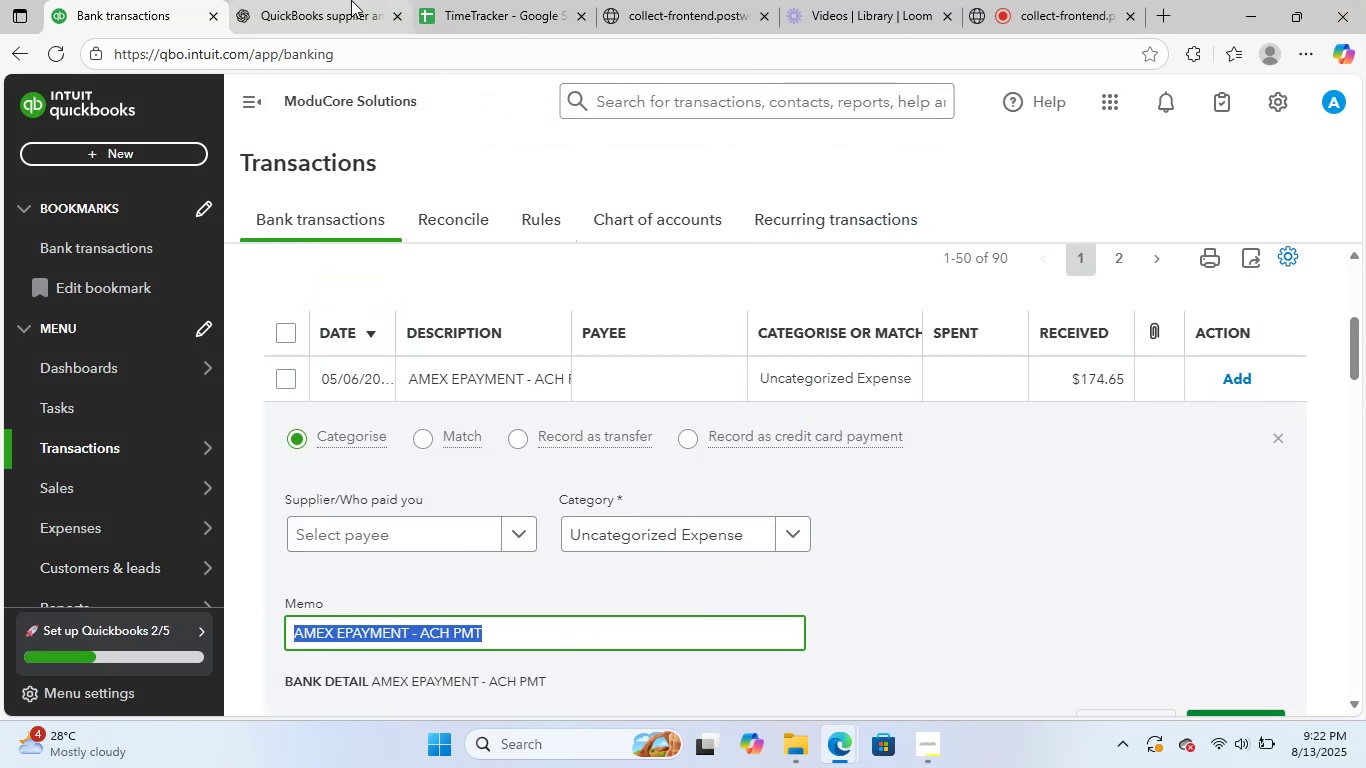 
left_click([345, 0])
 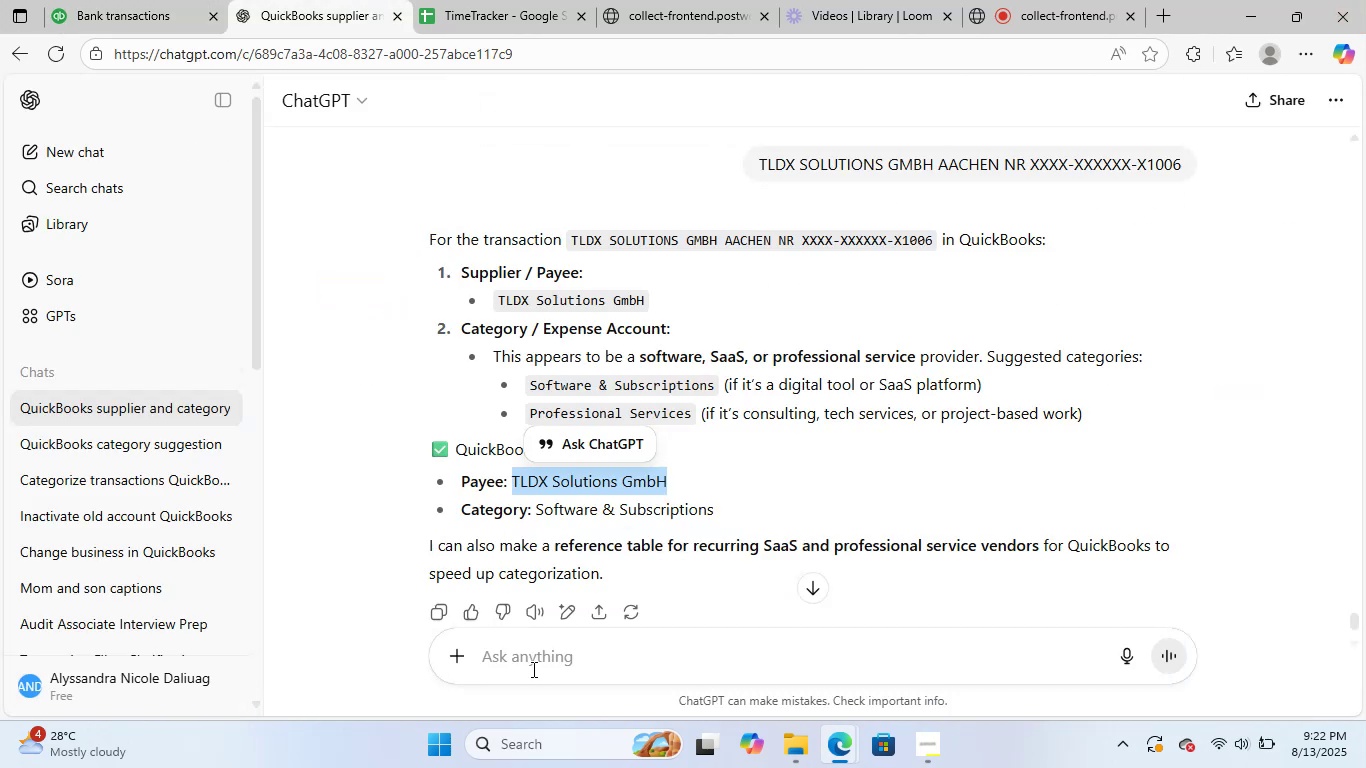 
left_click([543, 663])
 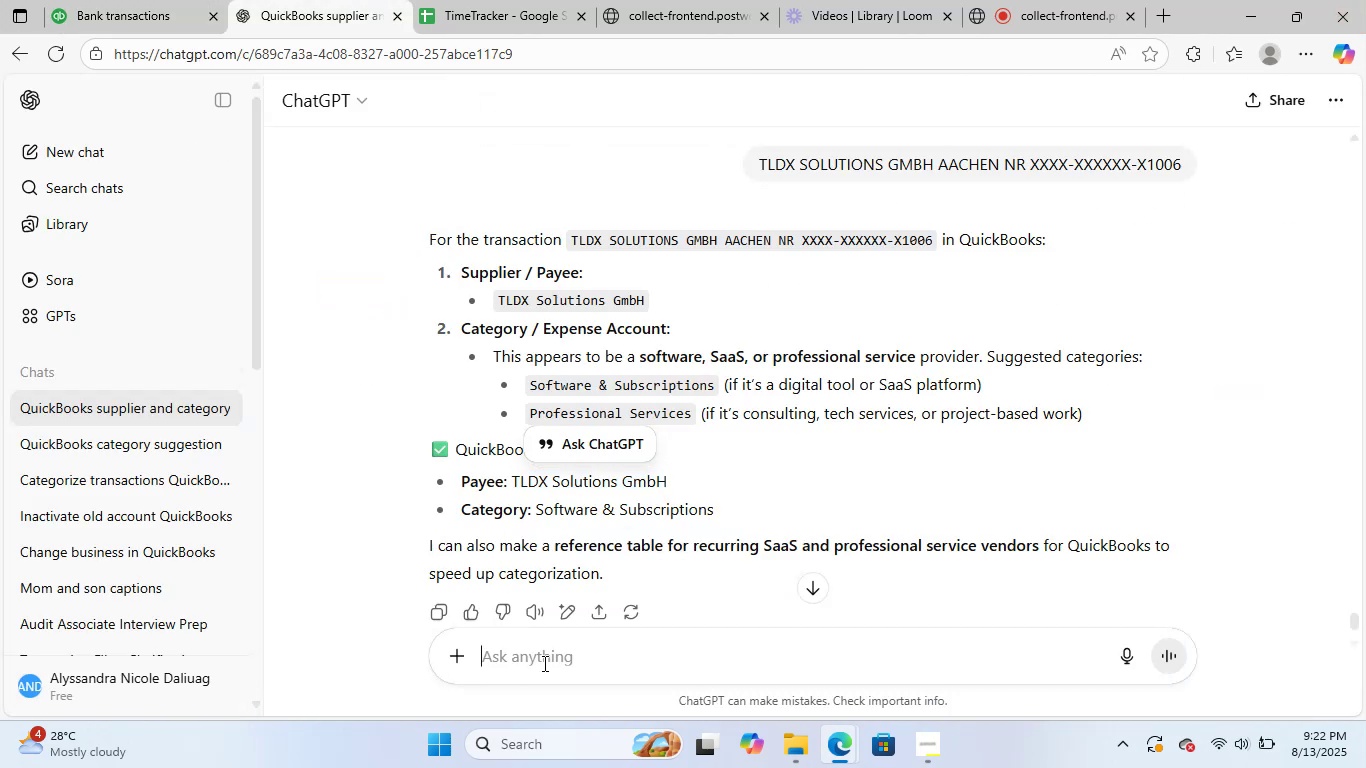 
key(Control+ControlLeft)
 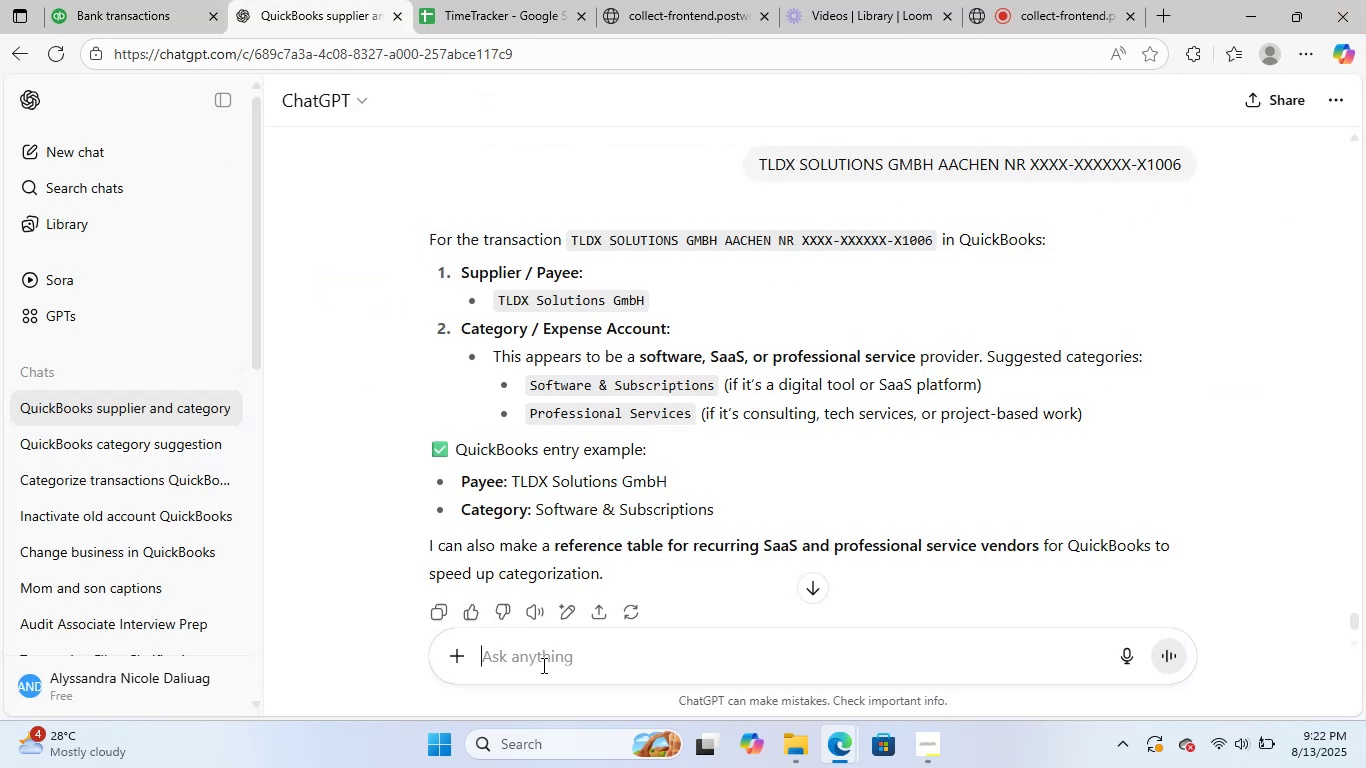 
key(Control+V)
 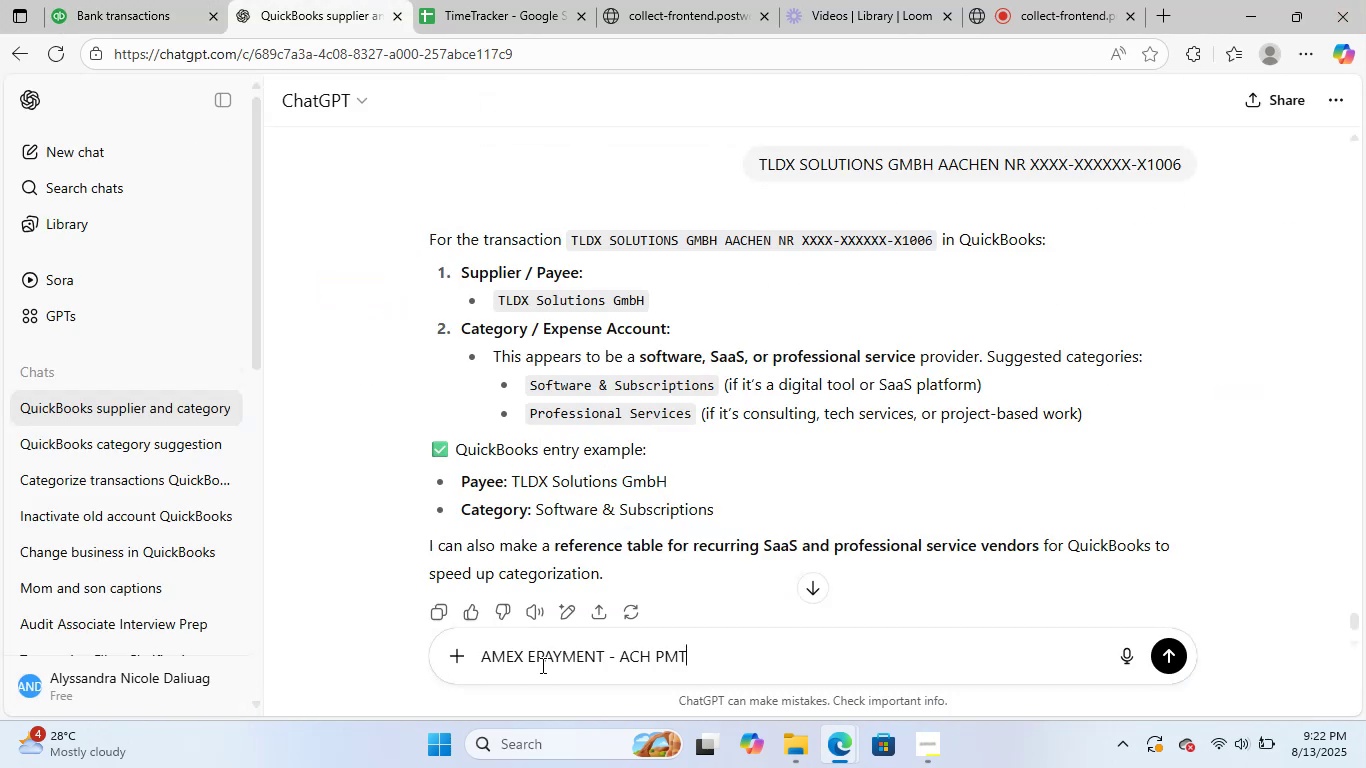 
key(NumpadDecimal)
 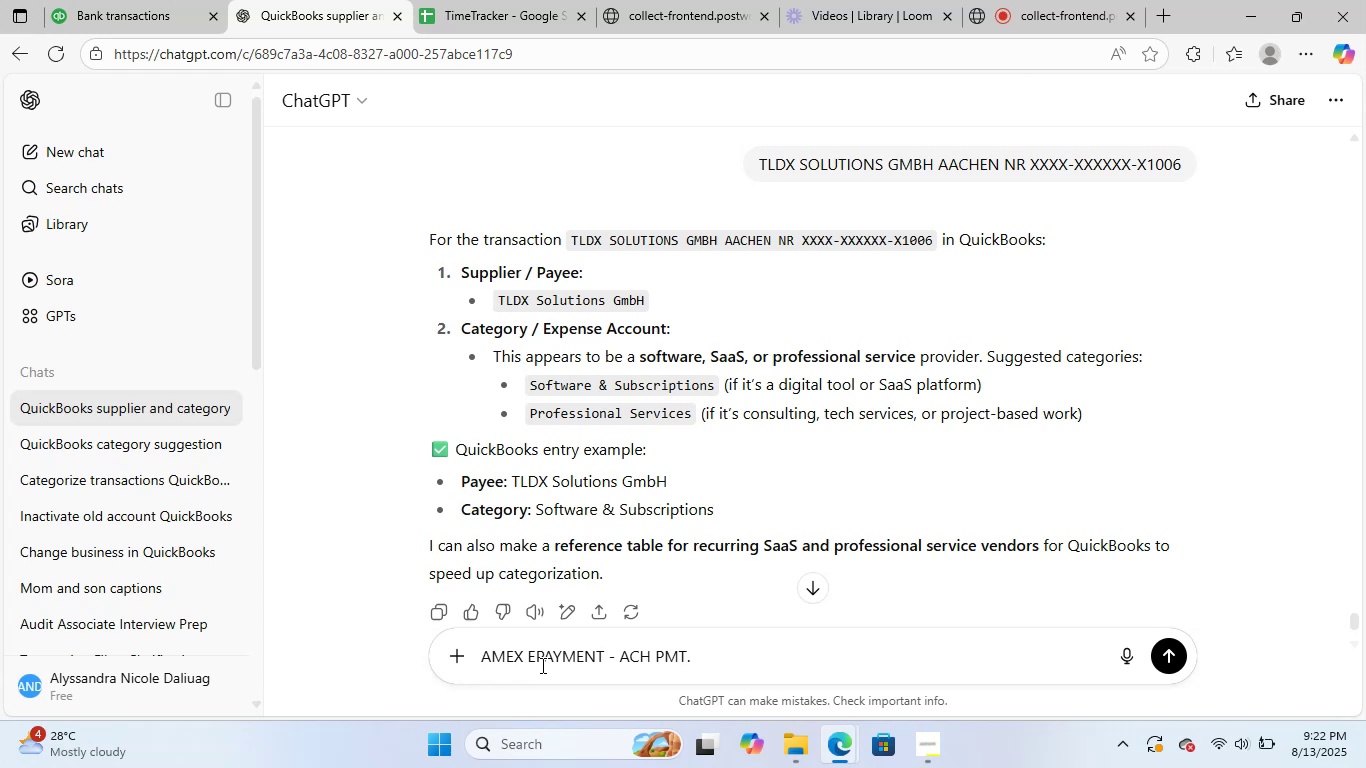 
key(Backspace)
 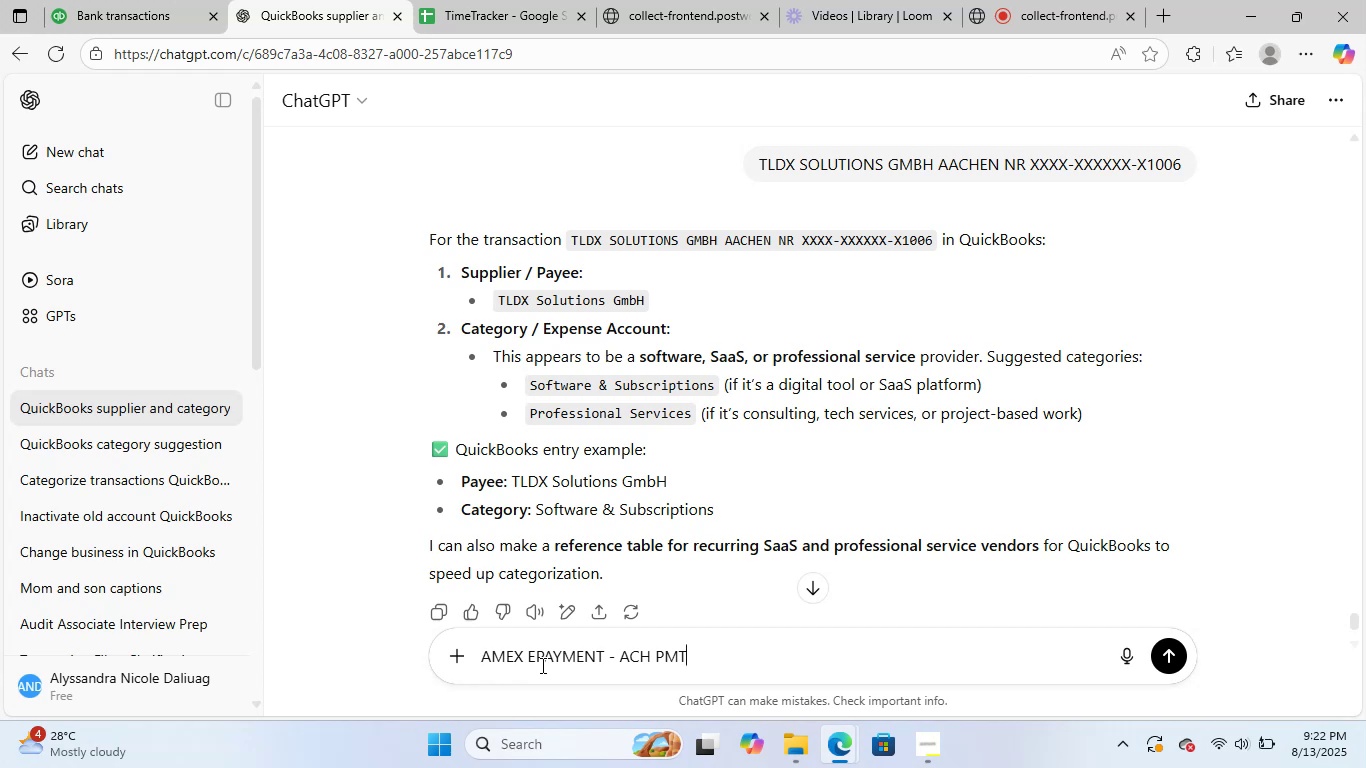 
key(NumpadEnter)
 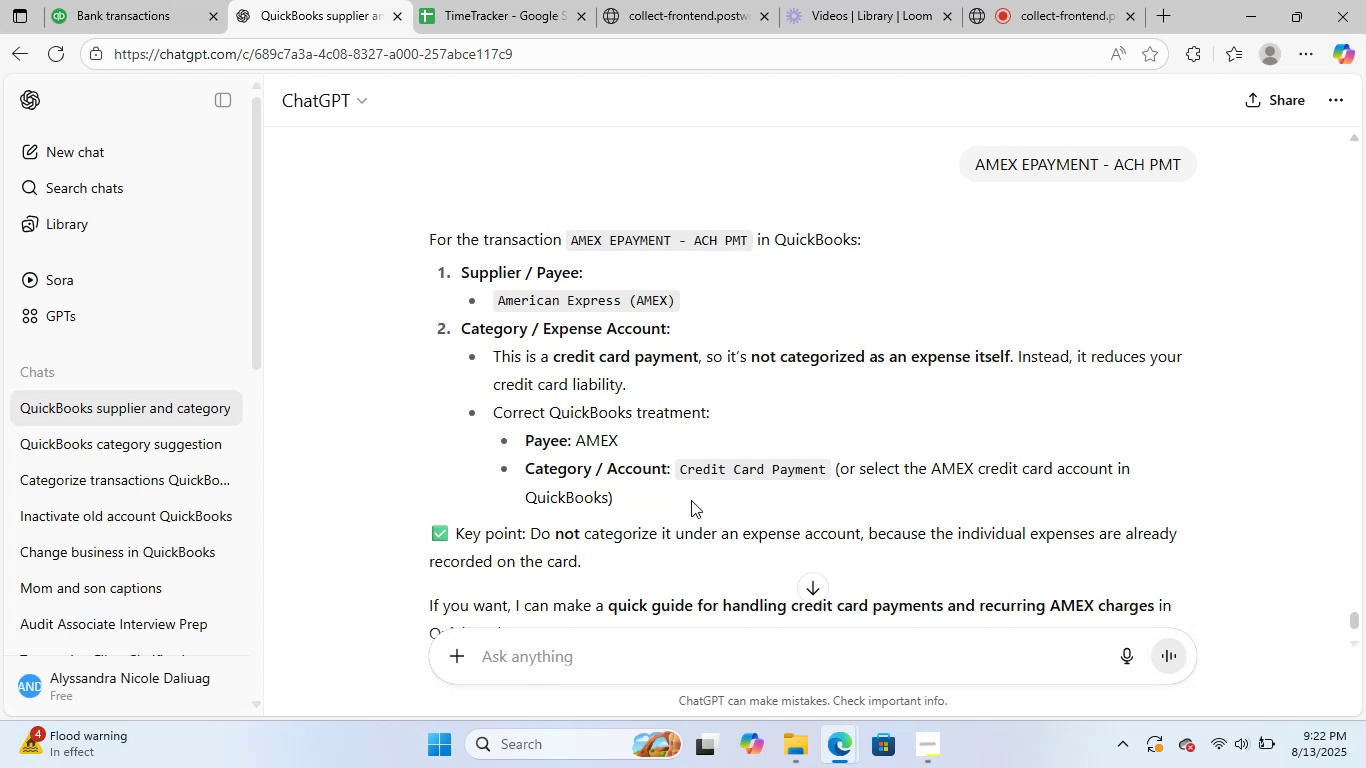 
wait(20.96)
 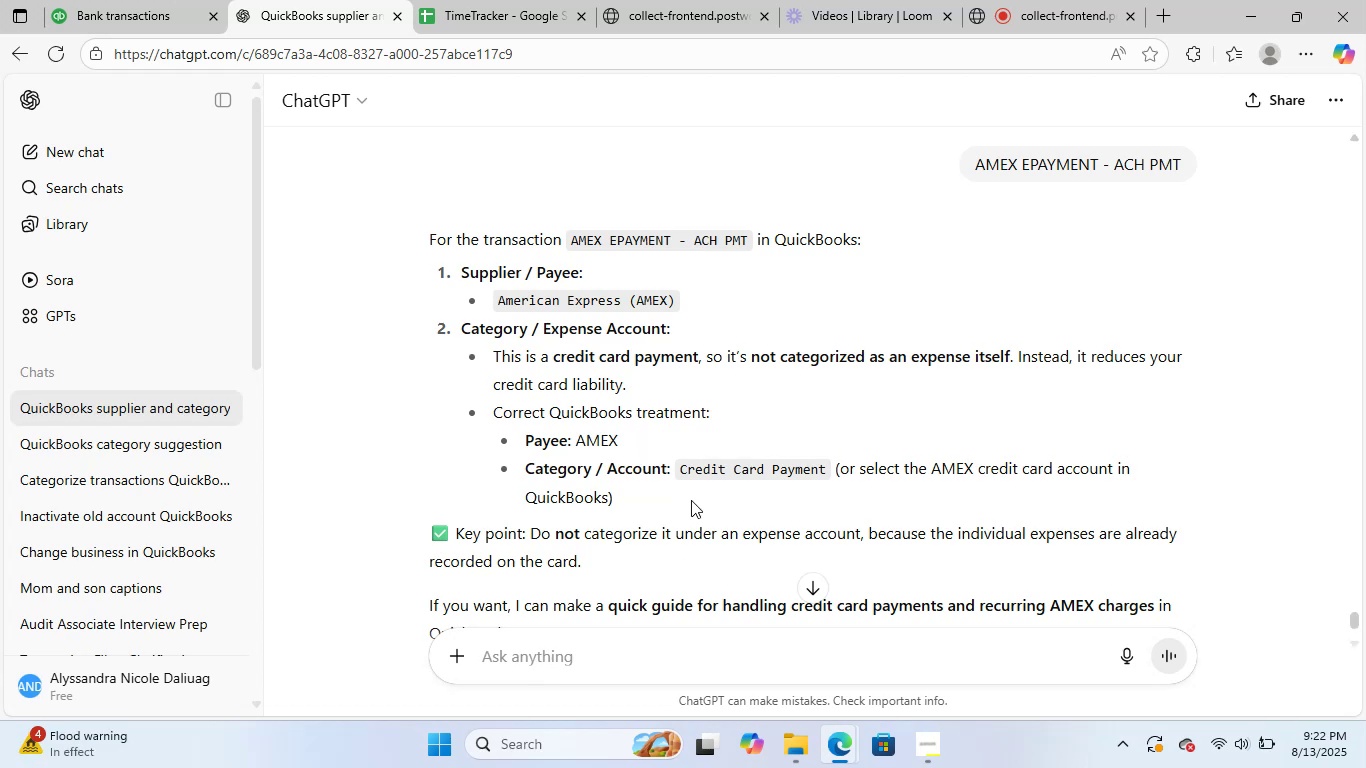 
scroll: coordinate [707, 569], scroll_direction: down, amount: 1.0
 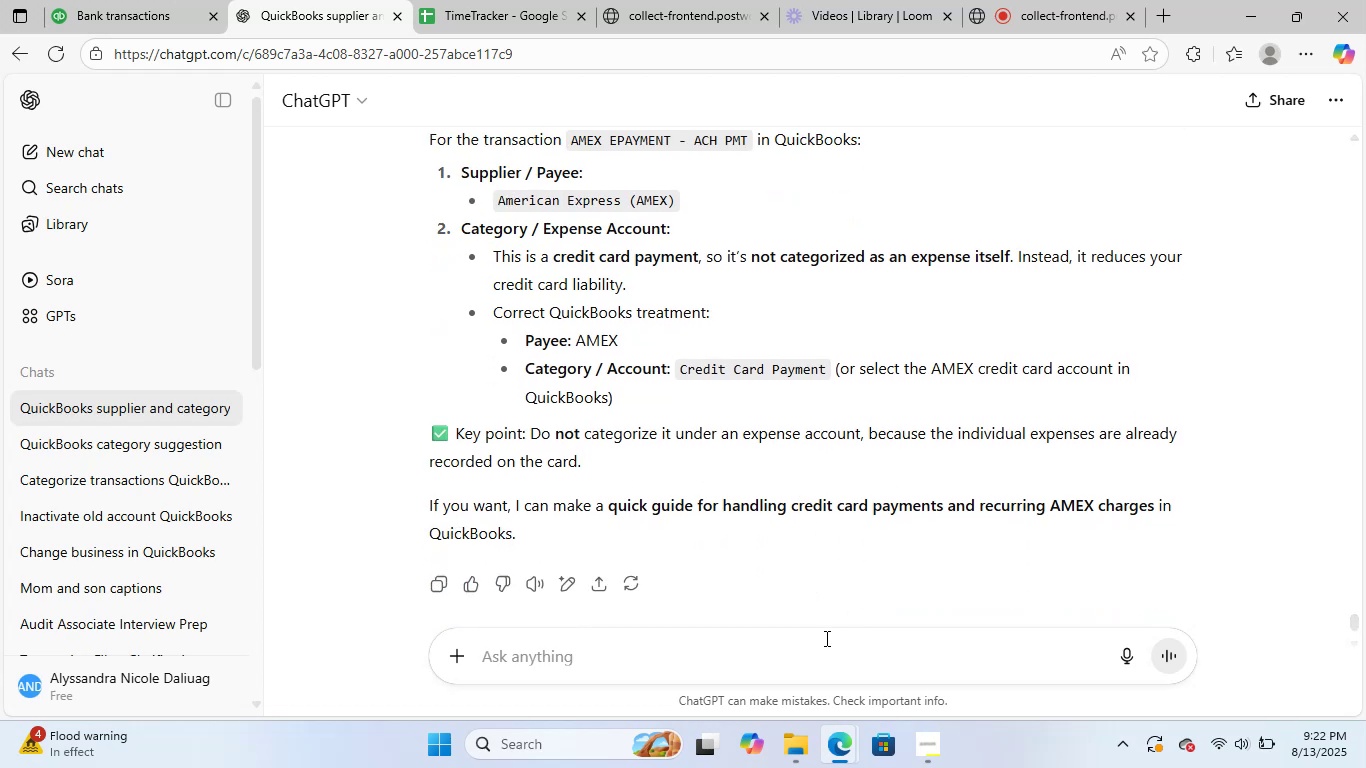 
left_click([819, 665])
 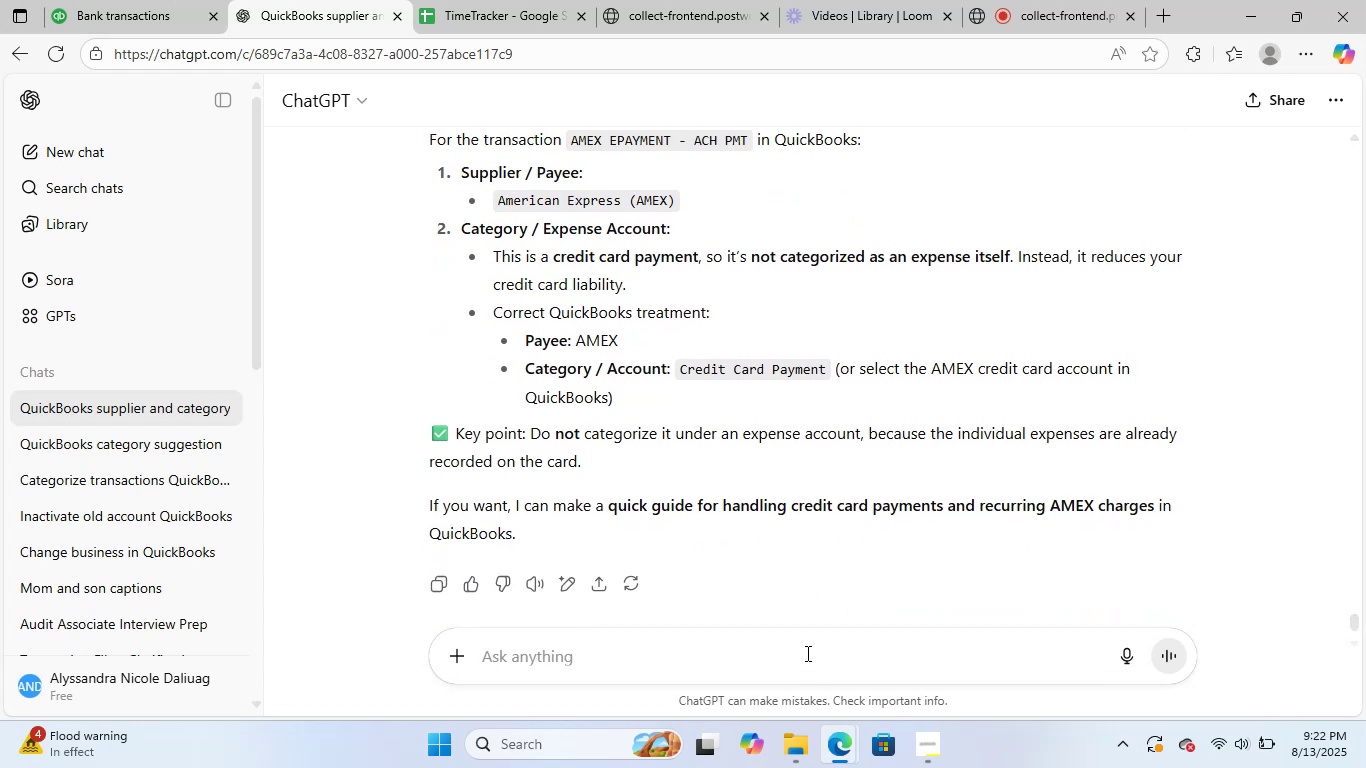 
type(yes)
key(NumpadEnter)
 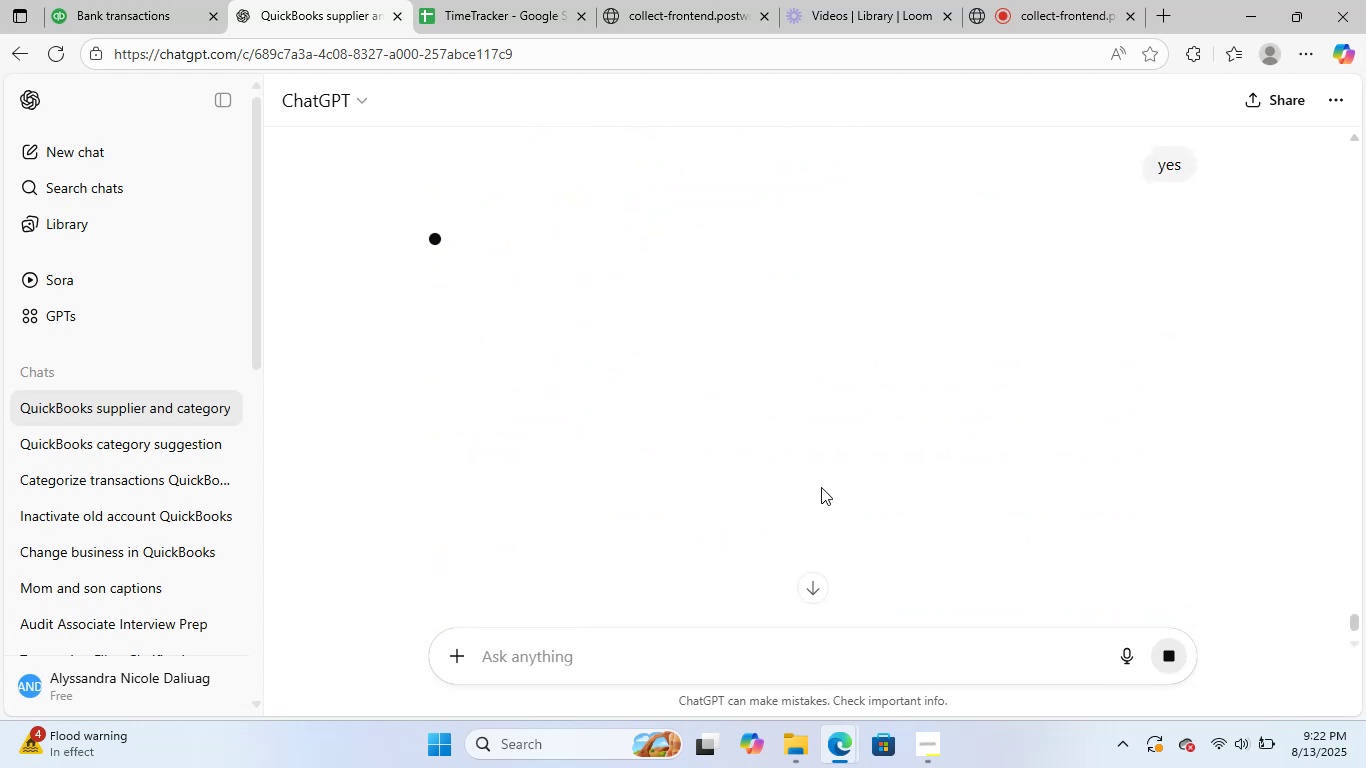 
scroll: coordinate [880, 456], scroll_direction: up, amount: 3.0
 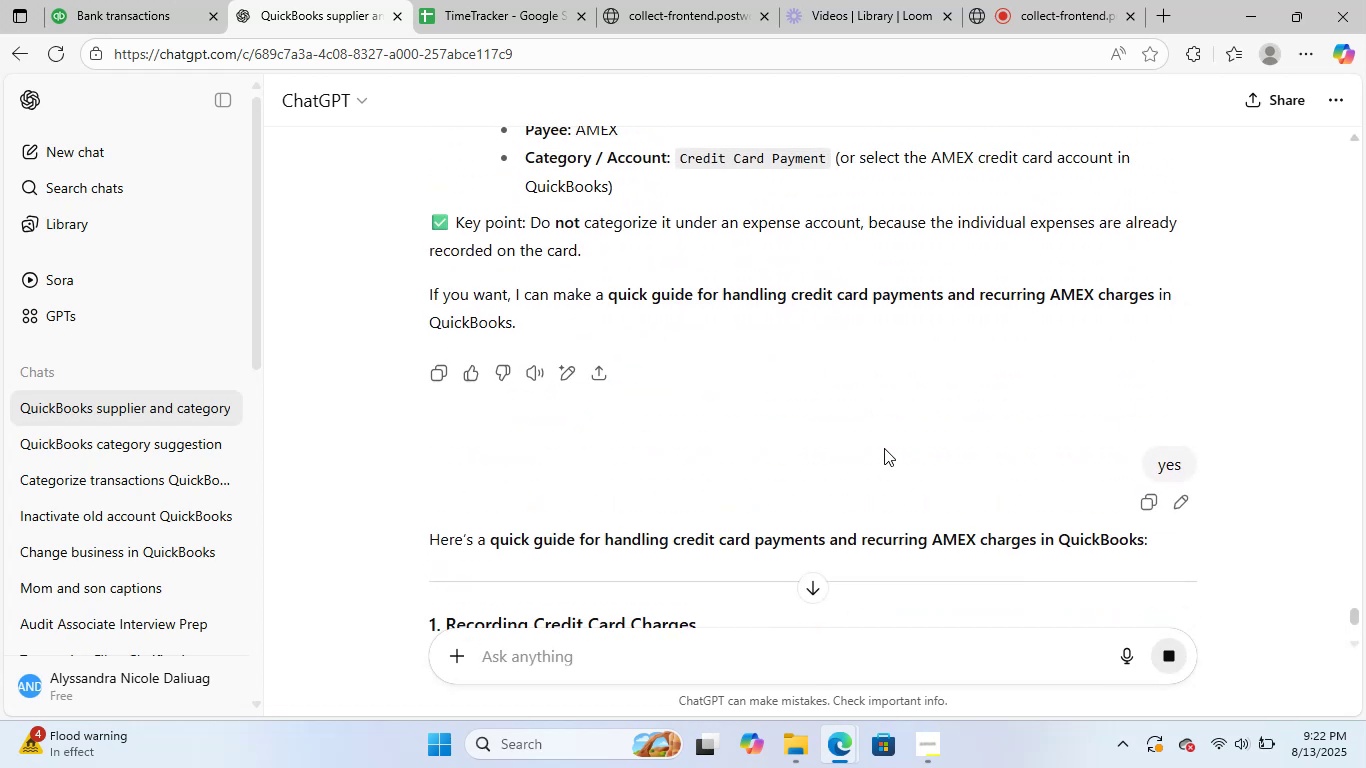 
scroll: coordinate [1070, 515], scroll_direction: down, amount: 9.0
 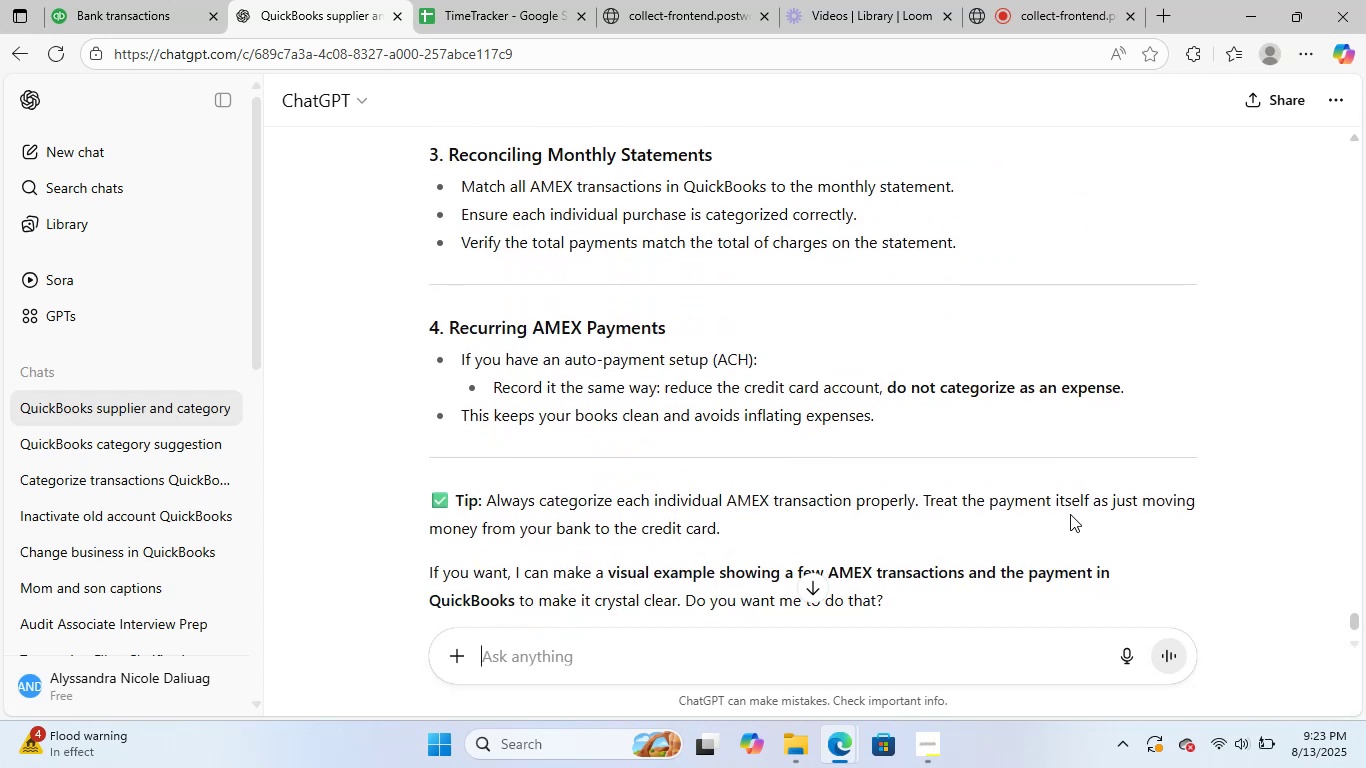 
scroll: coordinate [1071, 511], scroll_direction: down, amount: 2.0
 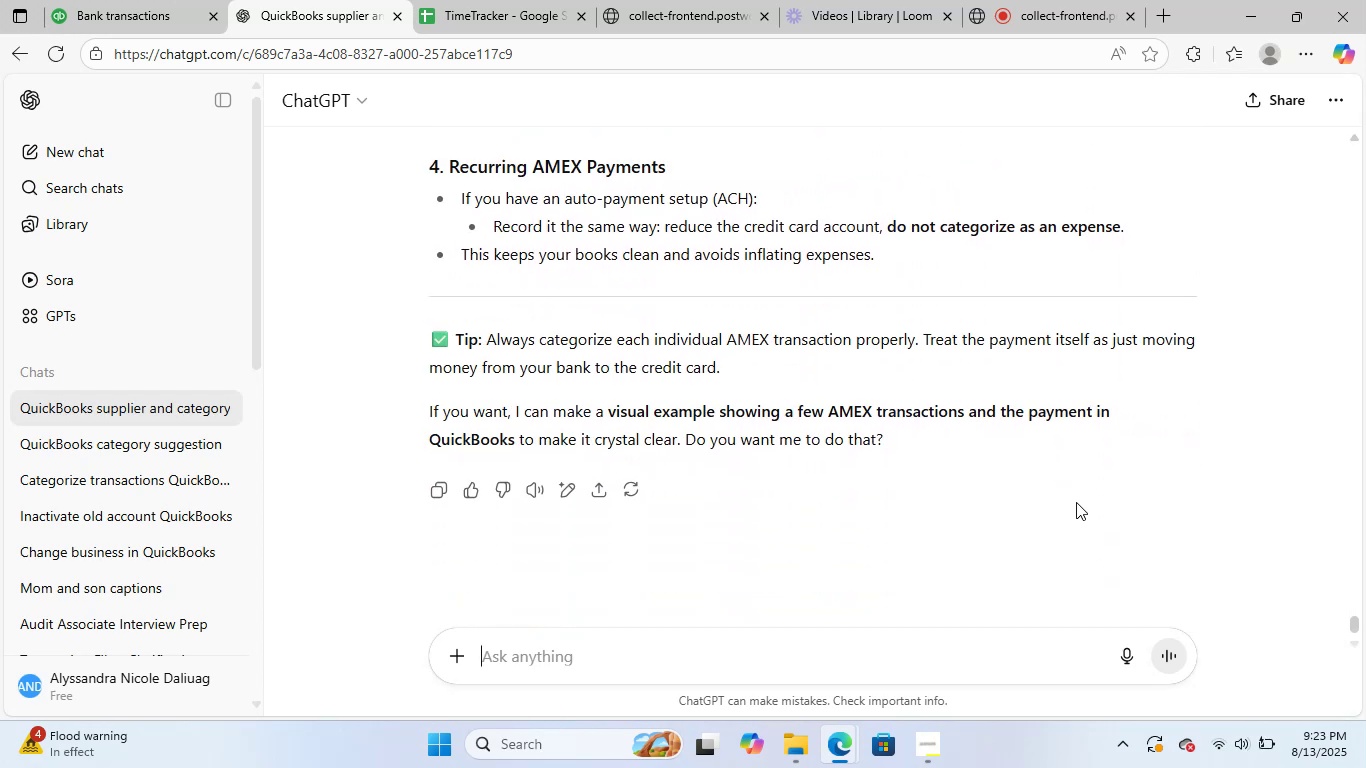 
wait(11.21)
 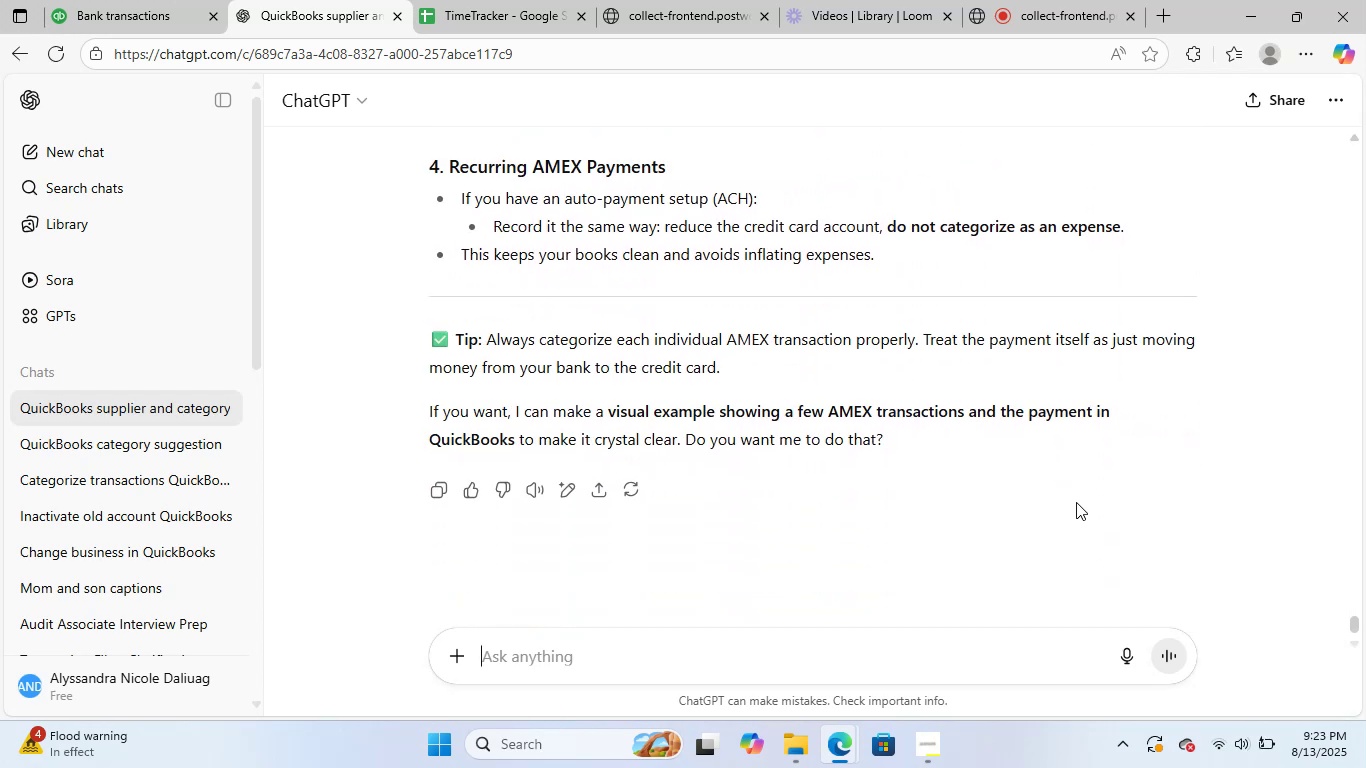 
type(yes)
key(NumpadEnter)
 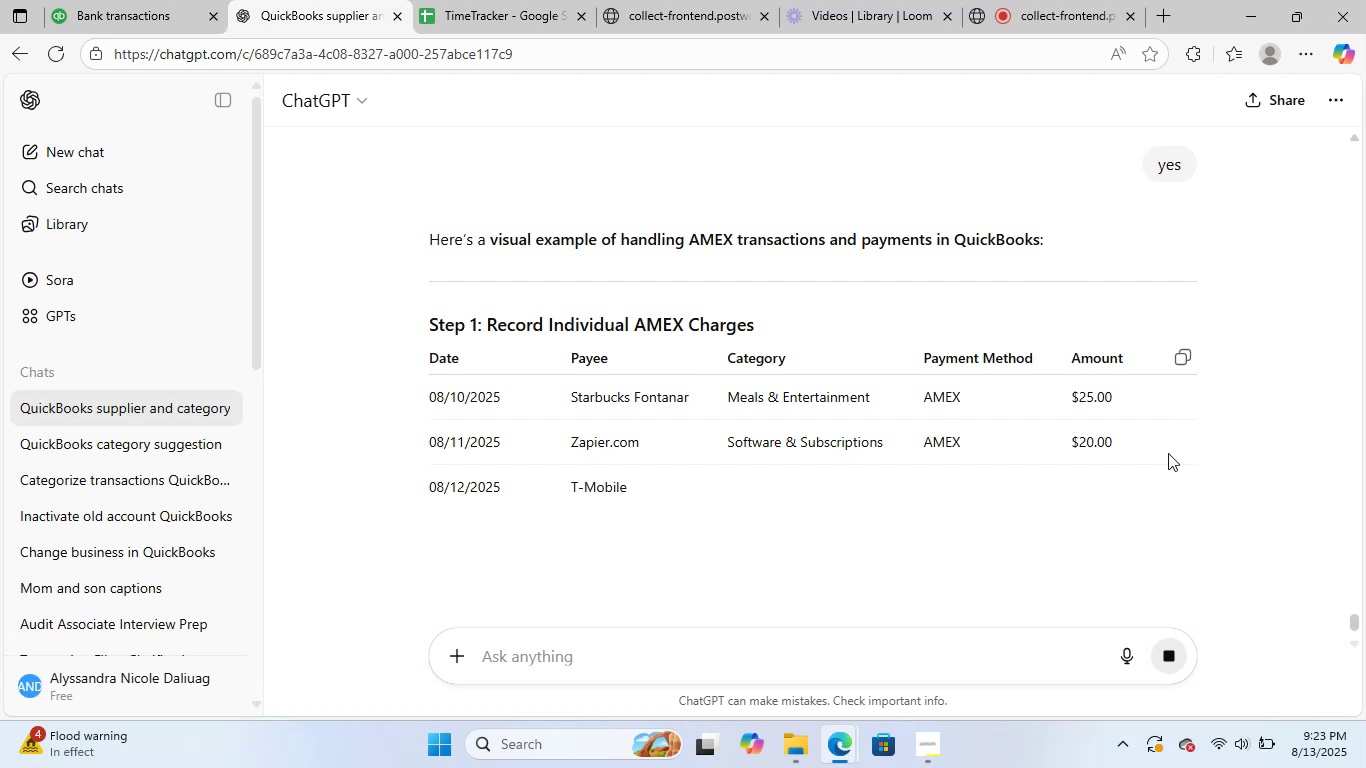 
wait(6.82)
 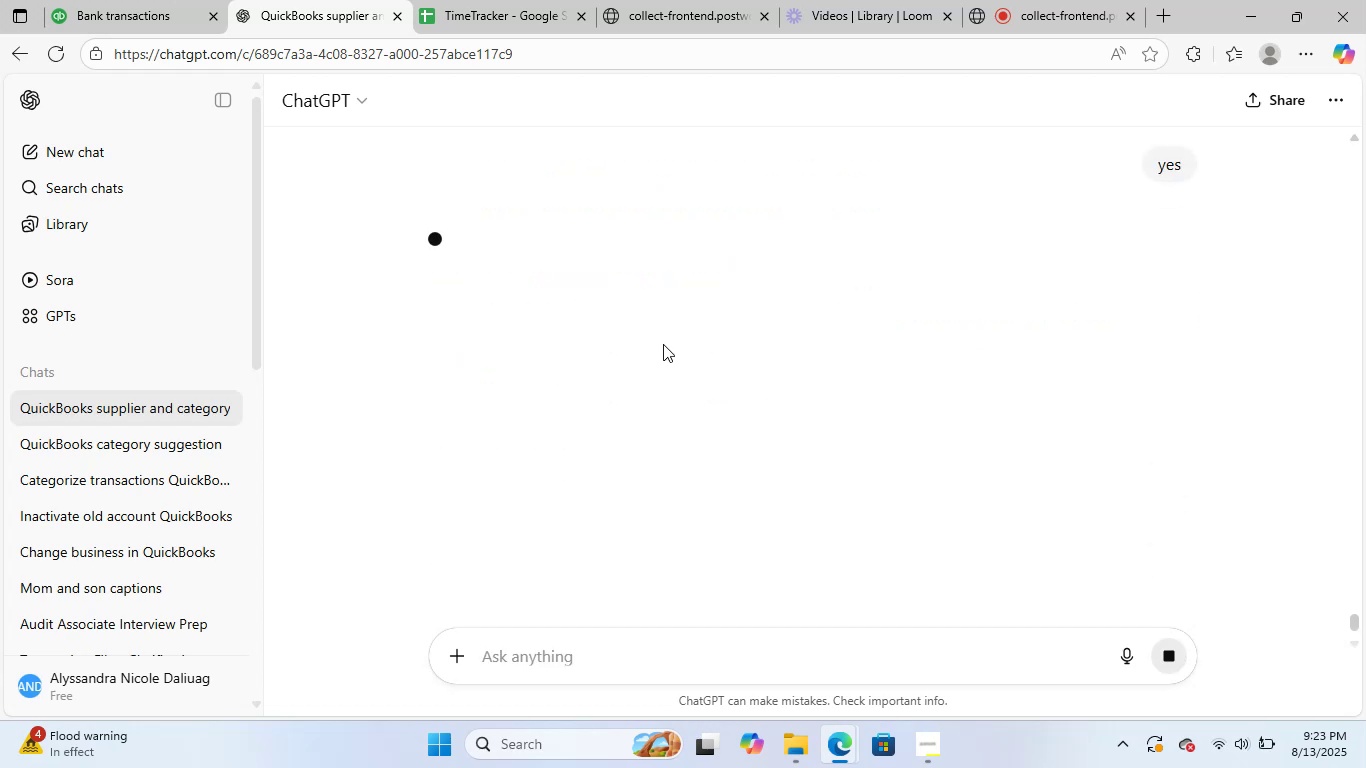 
scroll: coordinate [1067, 442], scroll_direction: down, amount: 3.0
 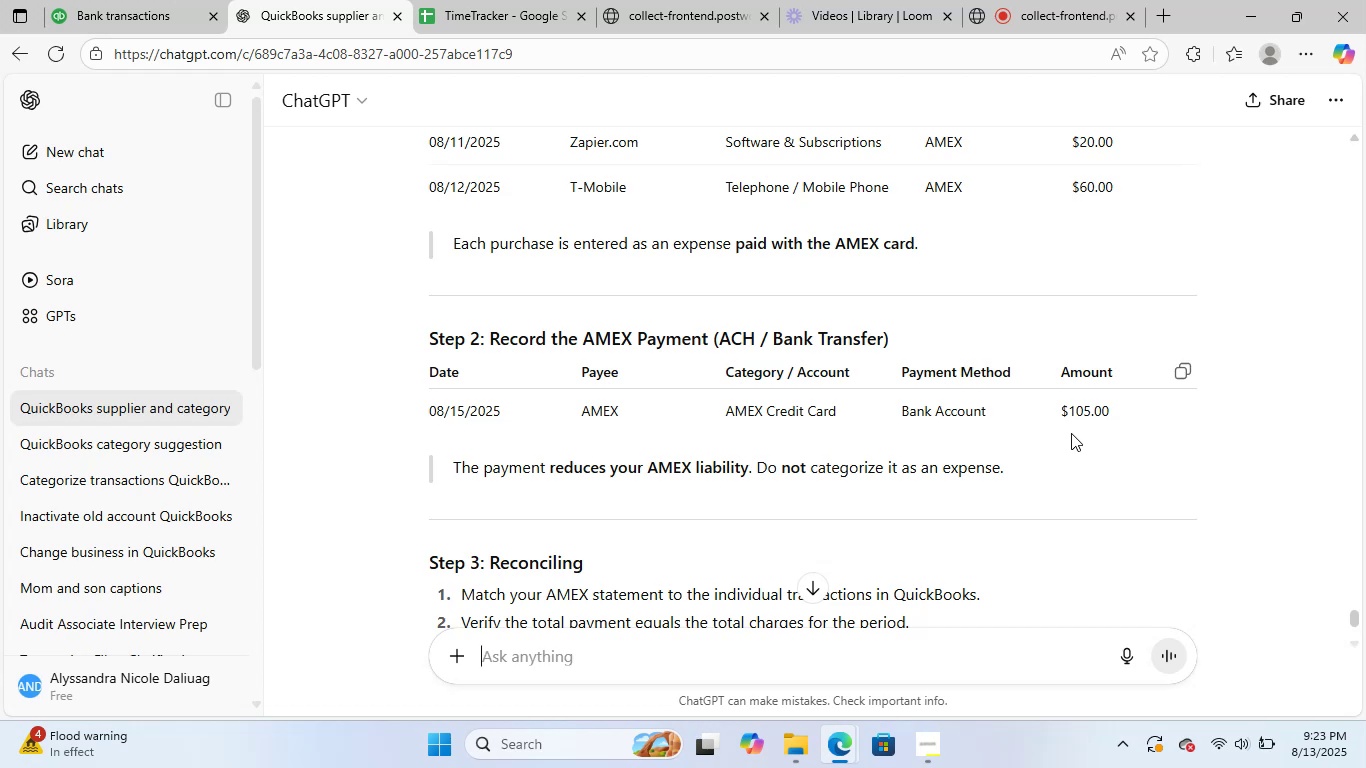 
wait(6.14)
 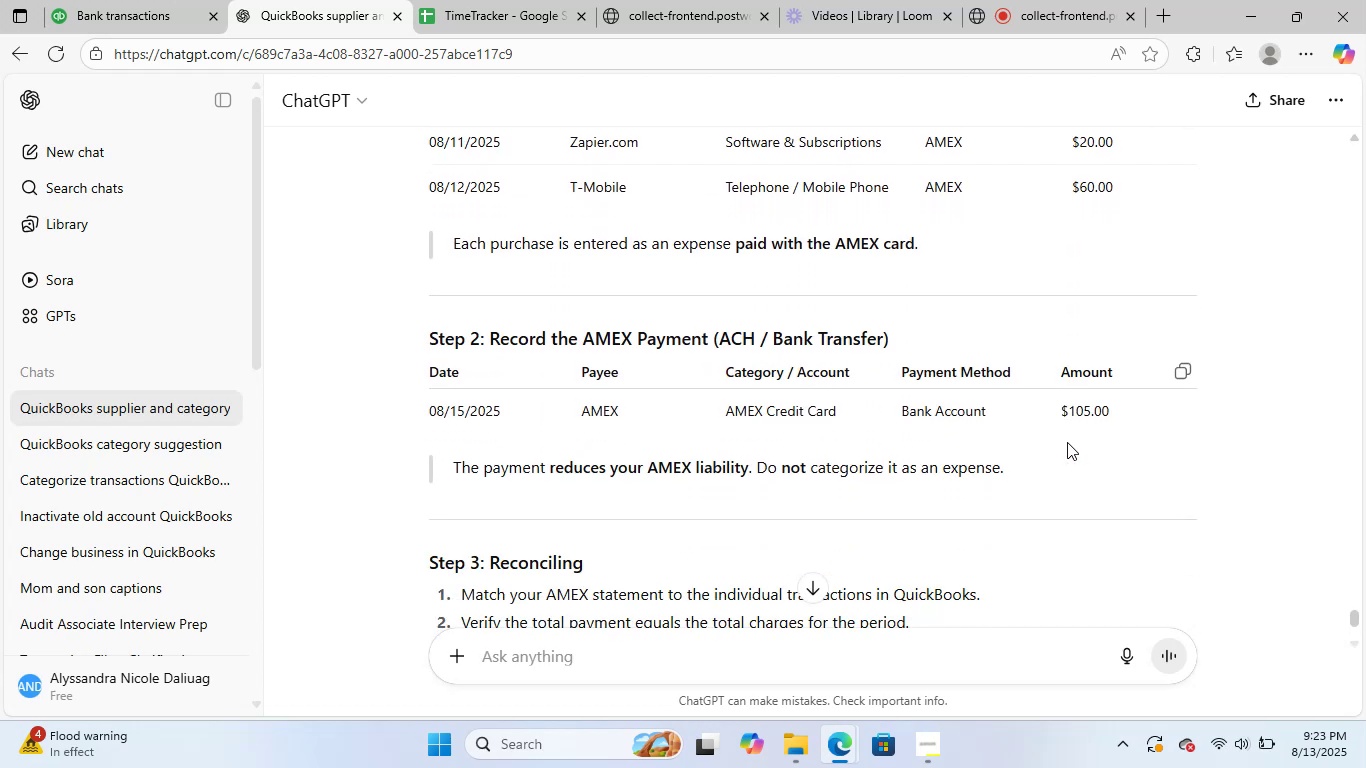 
scroll: coordinate [1071, 433], scroll_direction: down, amount: 2.0
 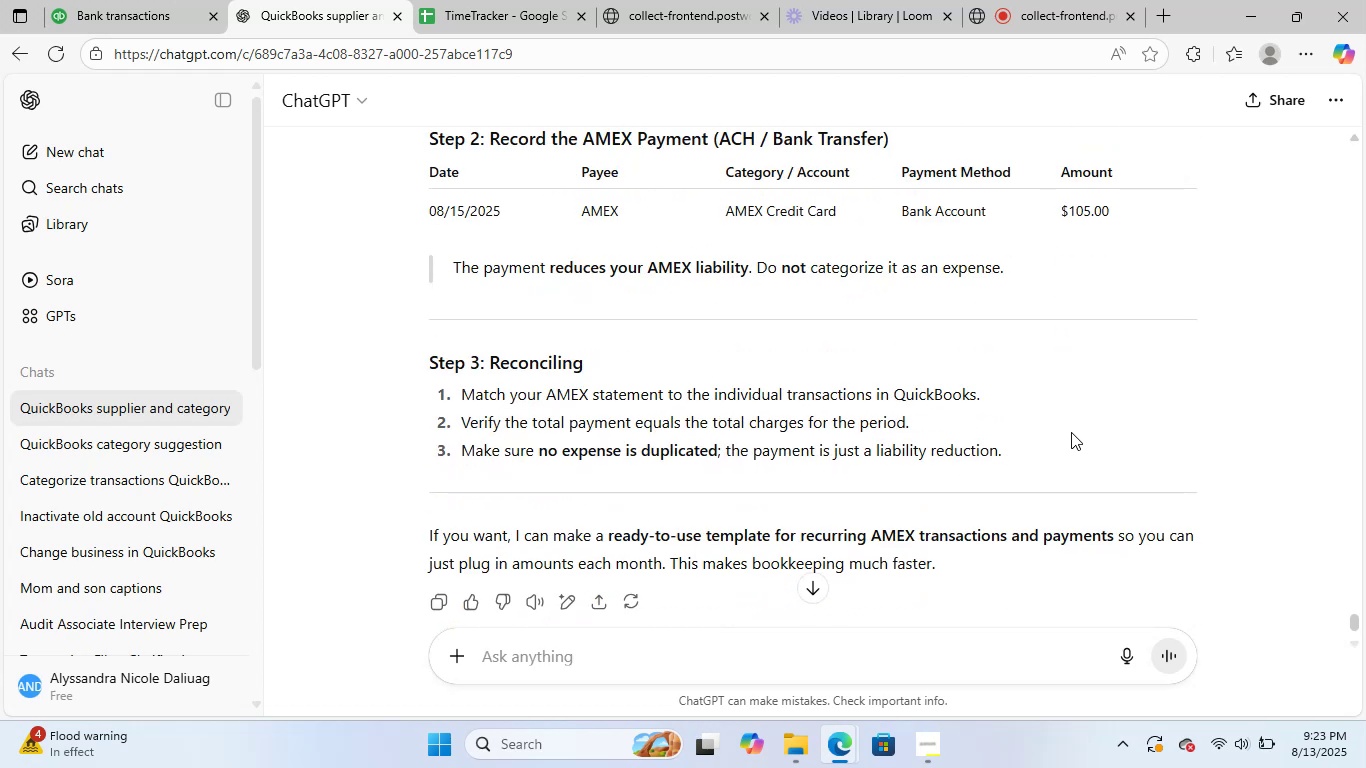 
wait(6.69)
 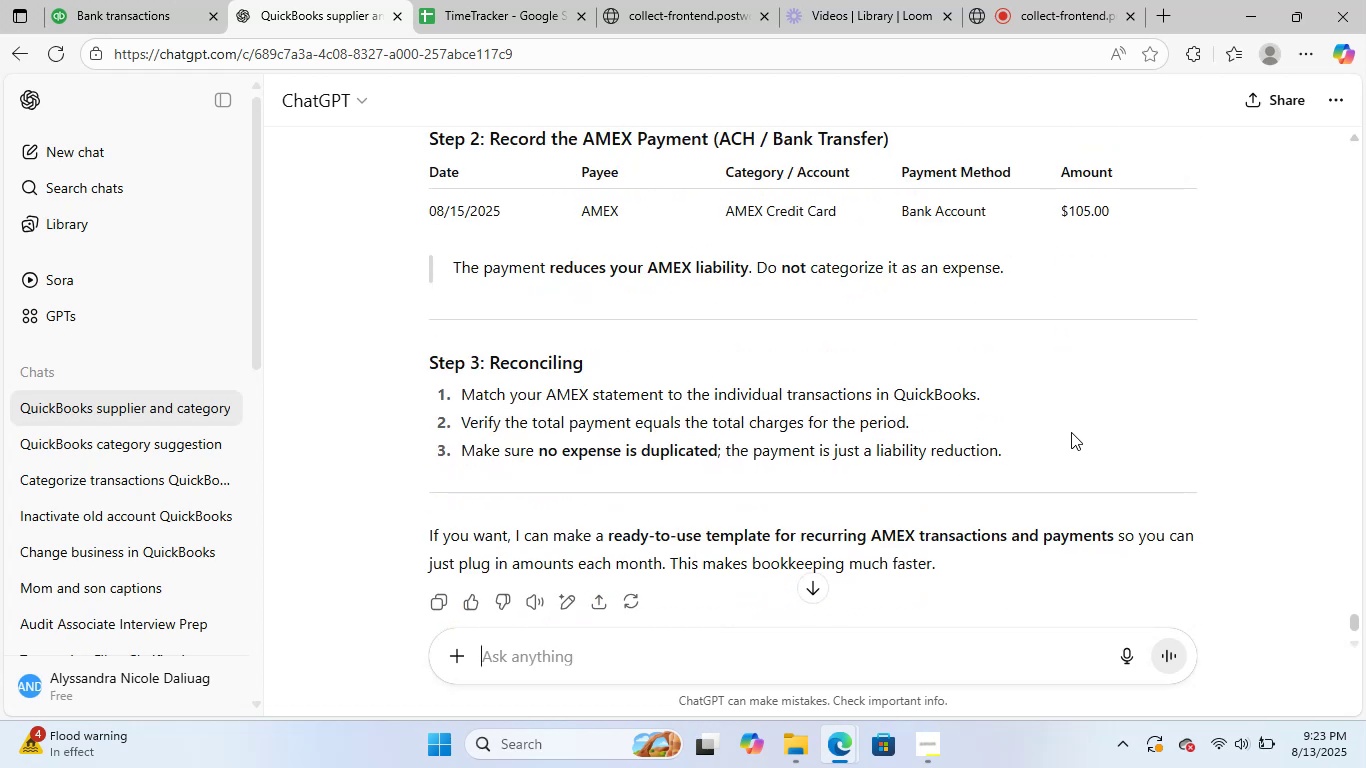 
scroll: coordinate [1071, 432], scroll_direction: down, amount: 2.0
 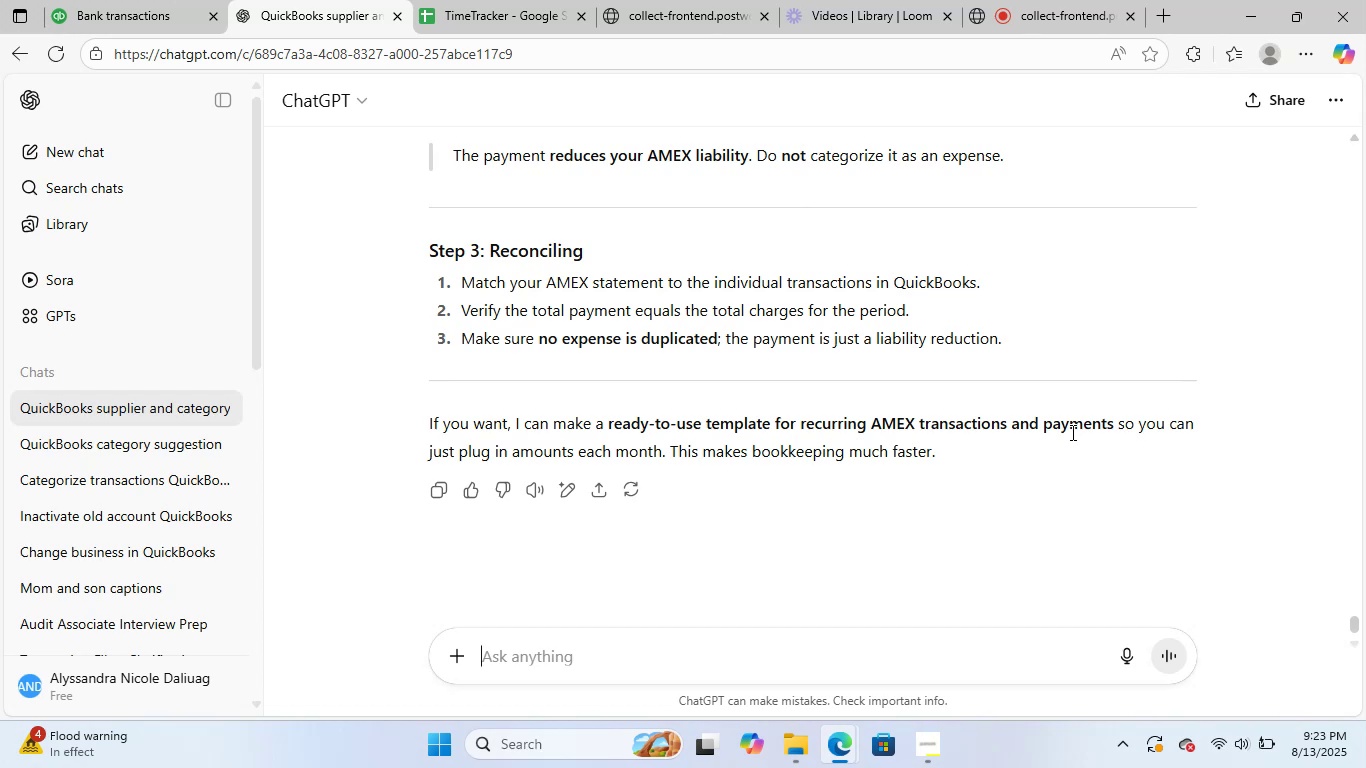 
scroll: coordinate [947, 397], scroll_direction: up, amount: 24.0
 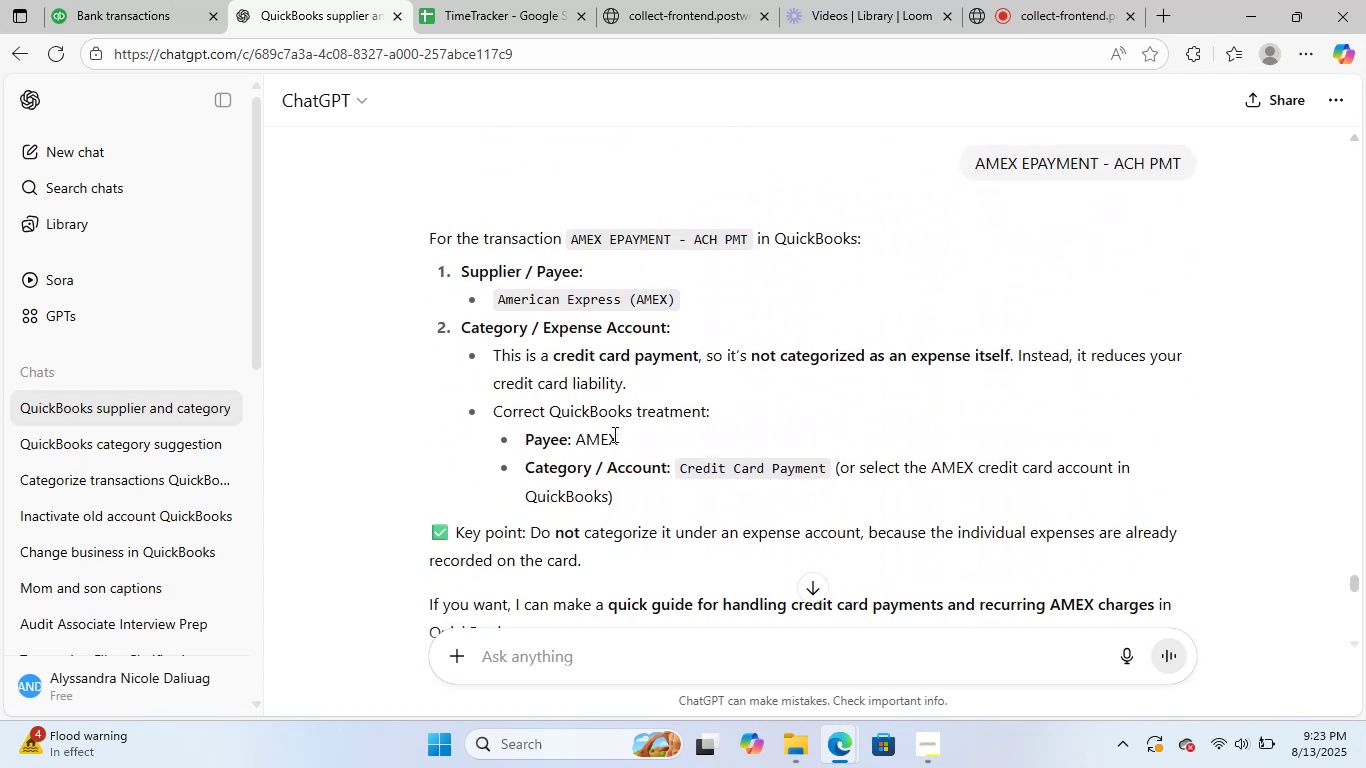 
left_click_drag(start_coordinate=[620, 440], to_coordinate=[579, 439])
 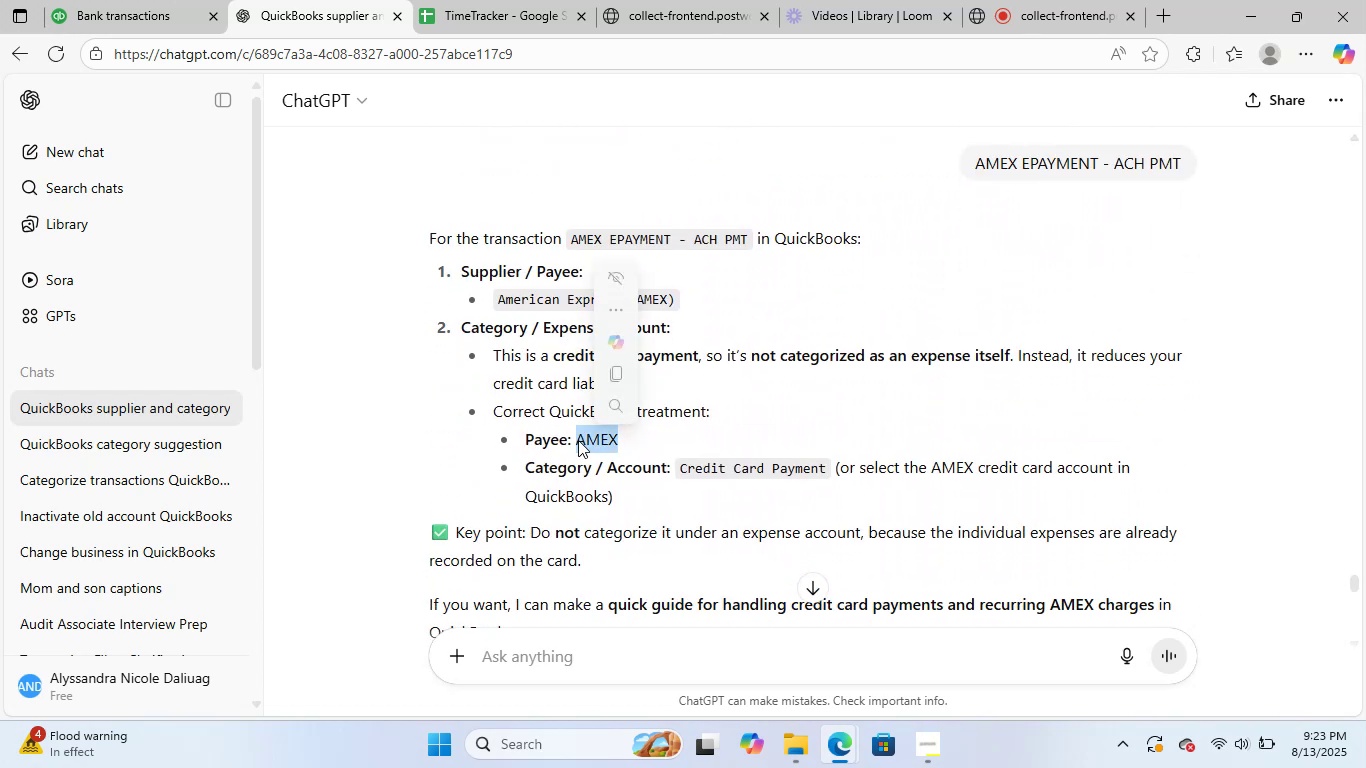 
key(Control+C)
 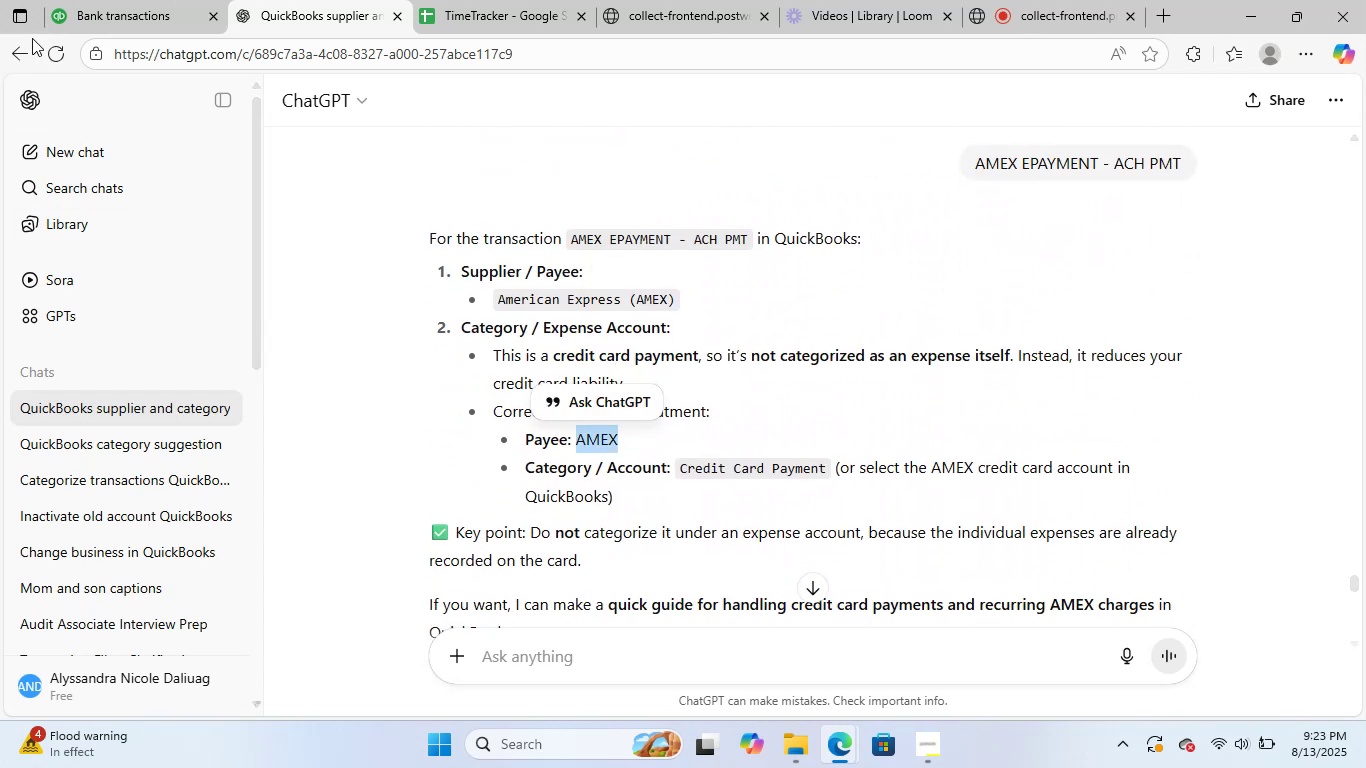 
left_click([81, 0])
 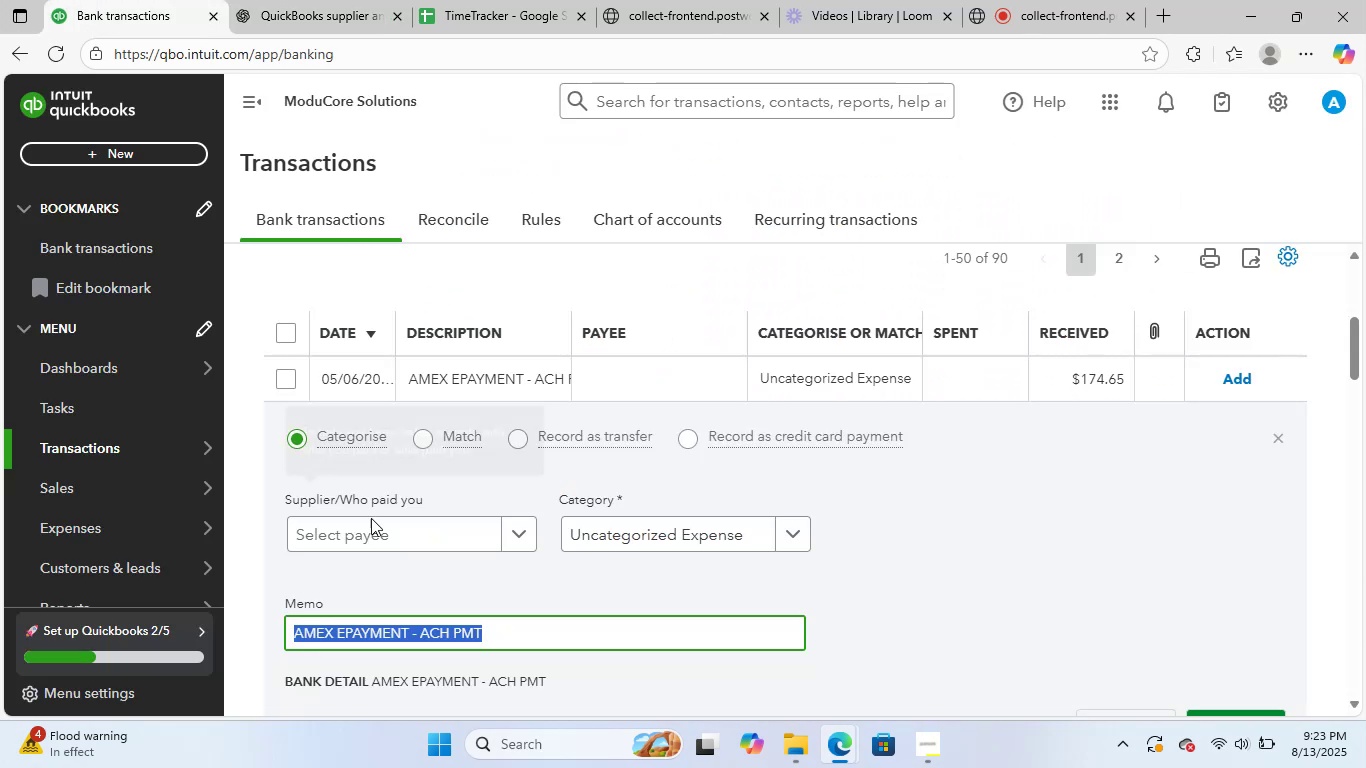 
left_click([376, 530])
 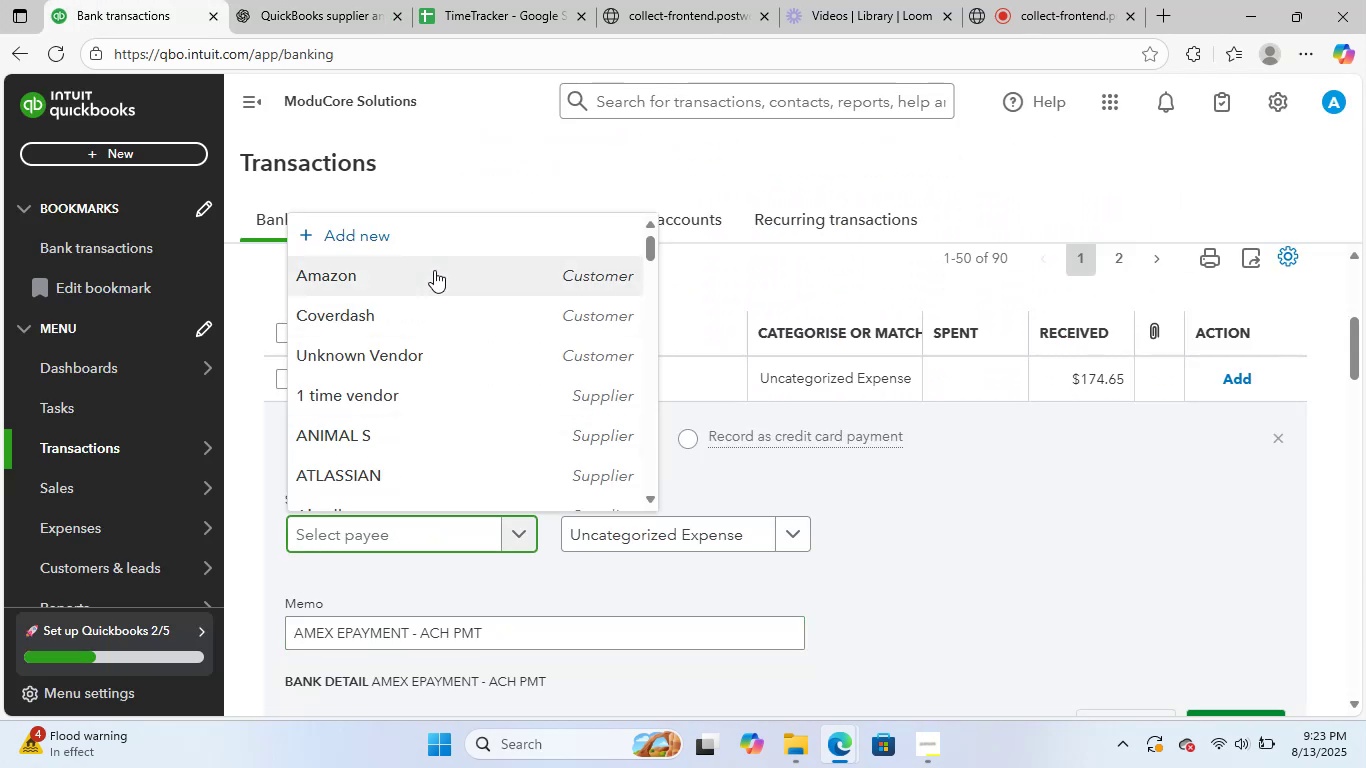 
left_click([461, 245])
 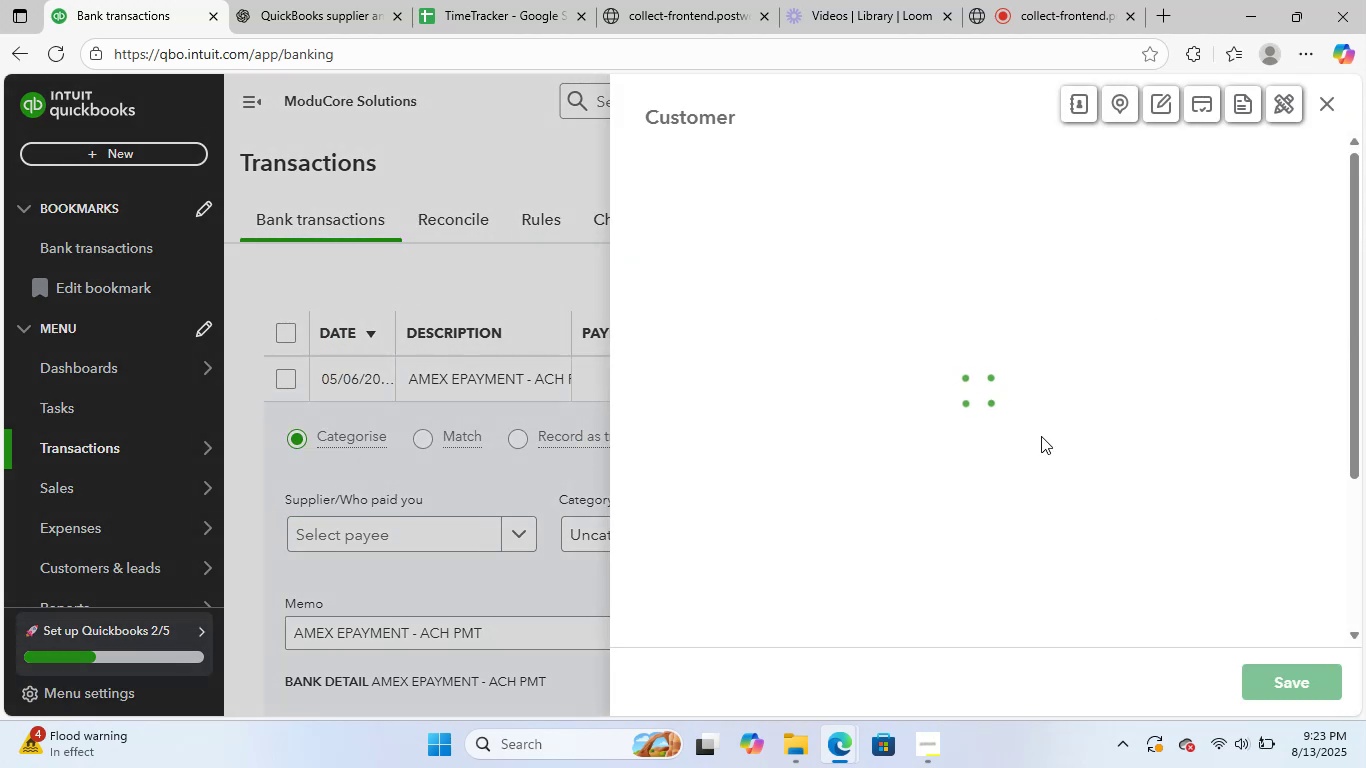 
key(Control+ControlLeft)
 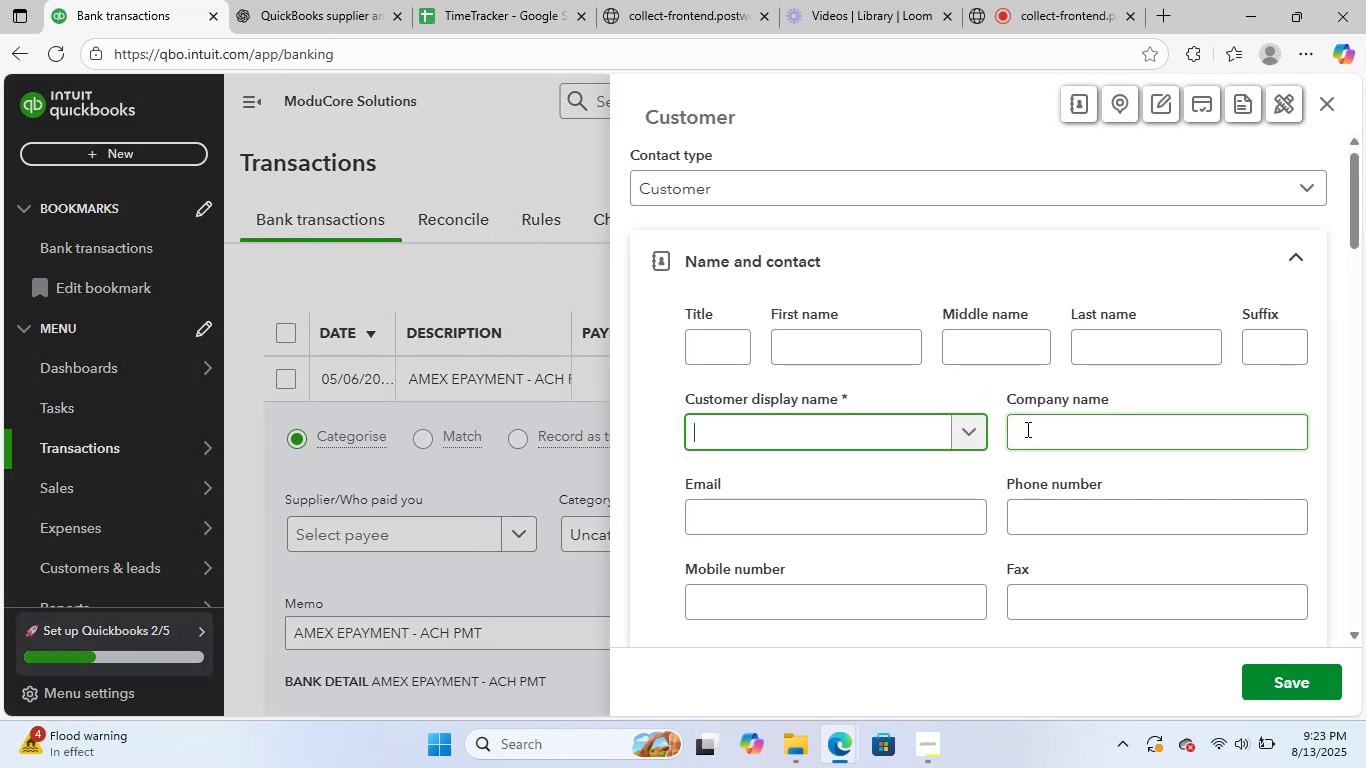 
key(Control+V)
 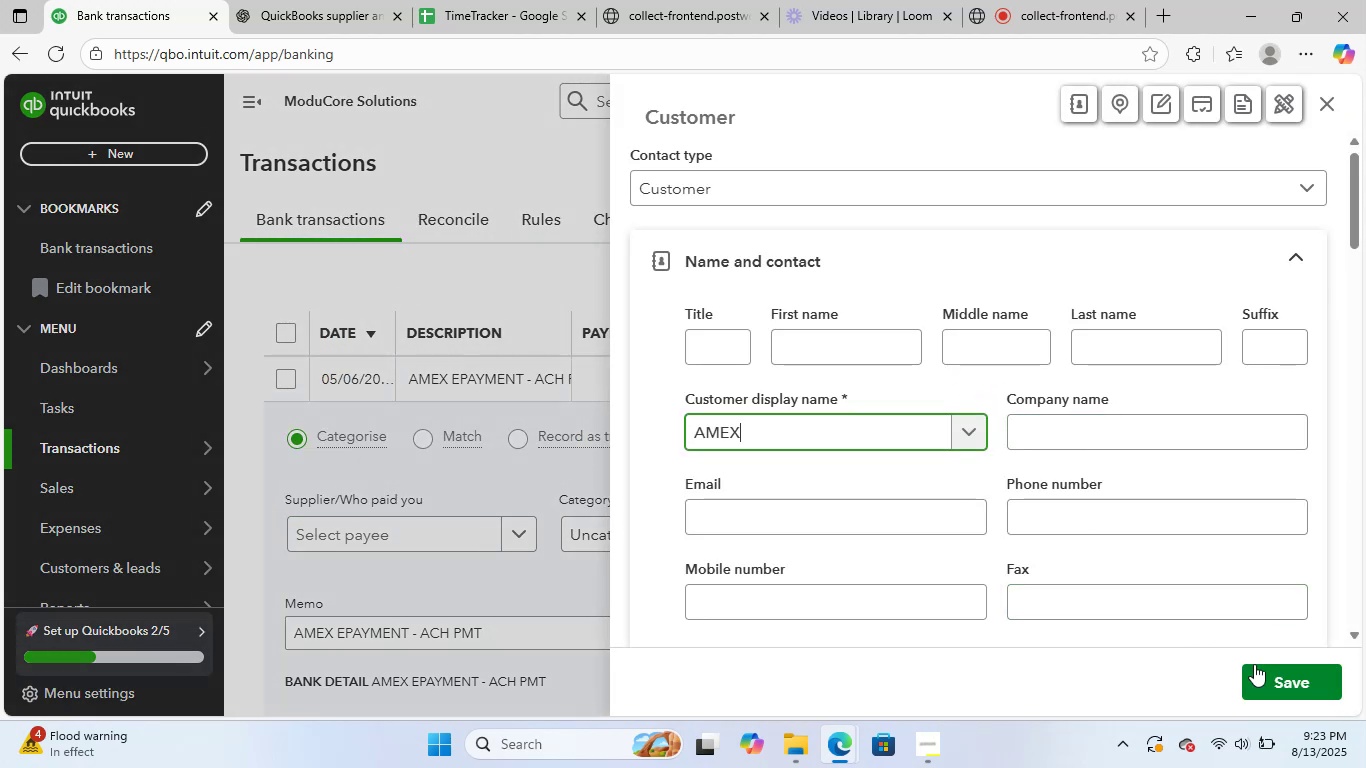 
left_click([1261, 668])
 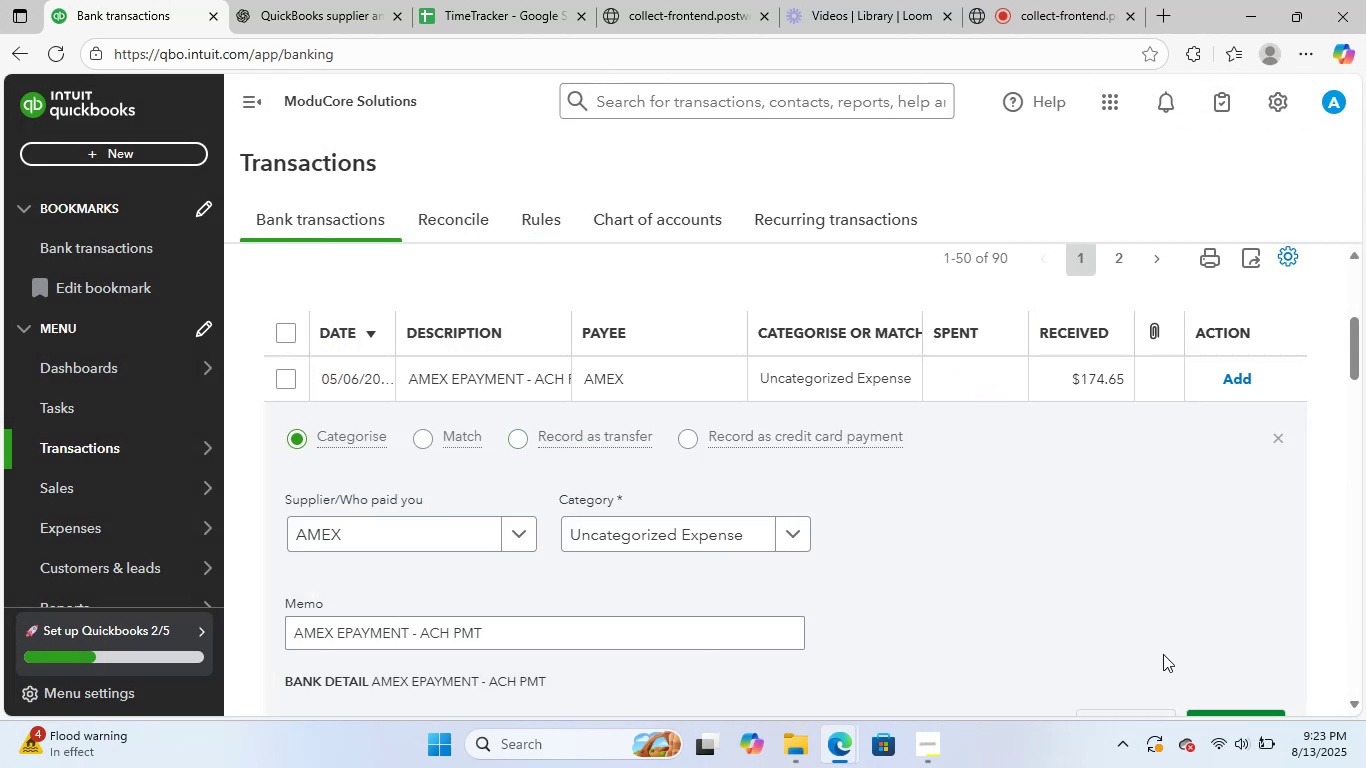 
left_click([702, 521])
 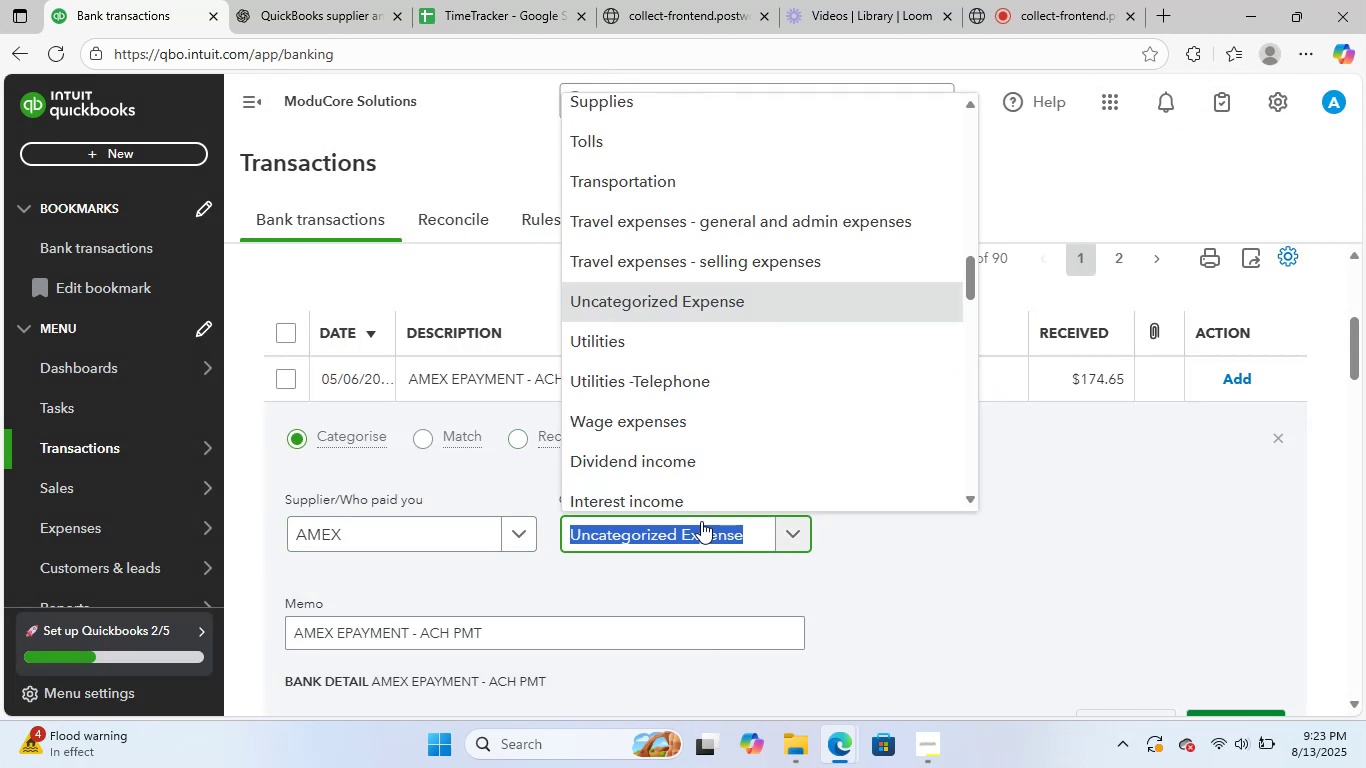 
type(cred)
 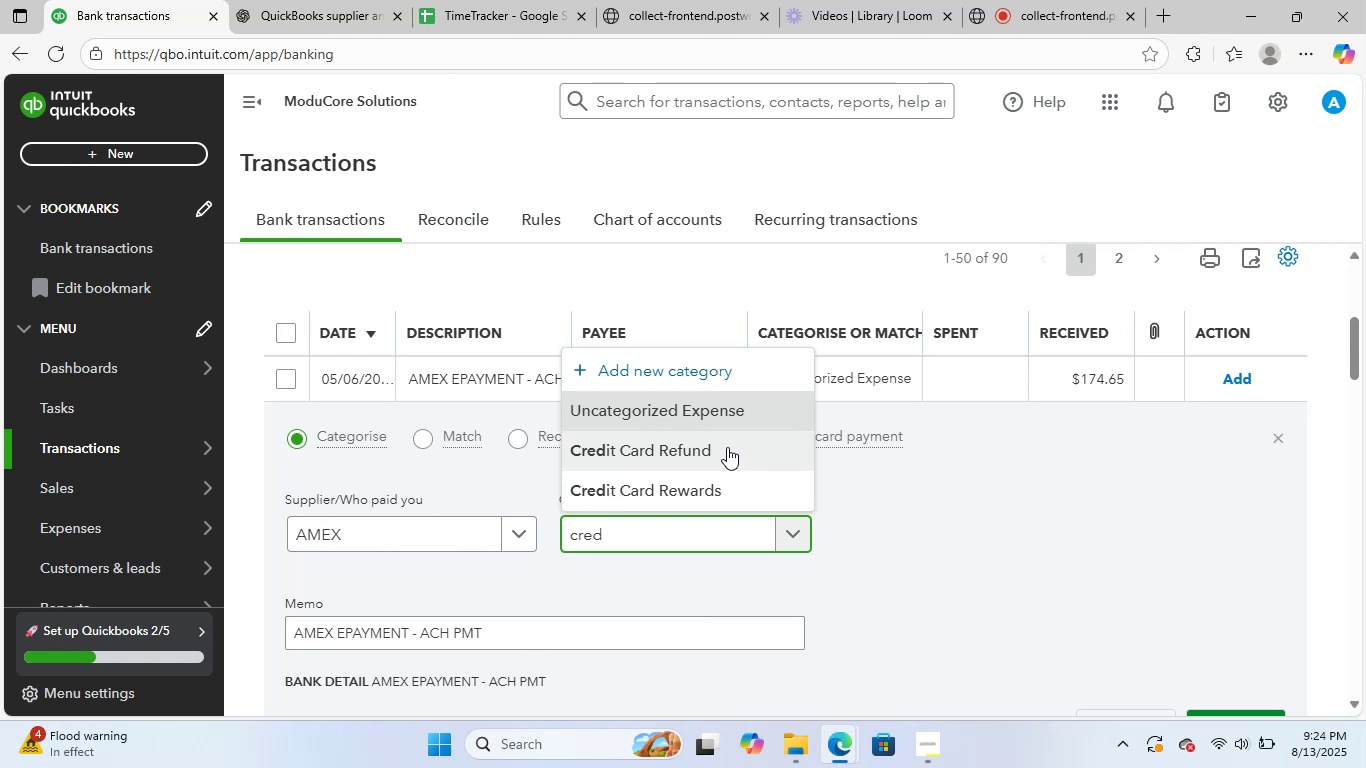 
left_click([308, 0])
 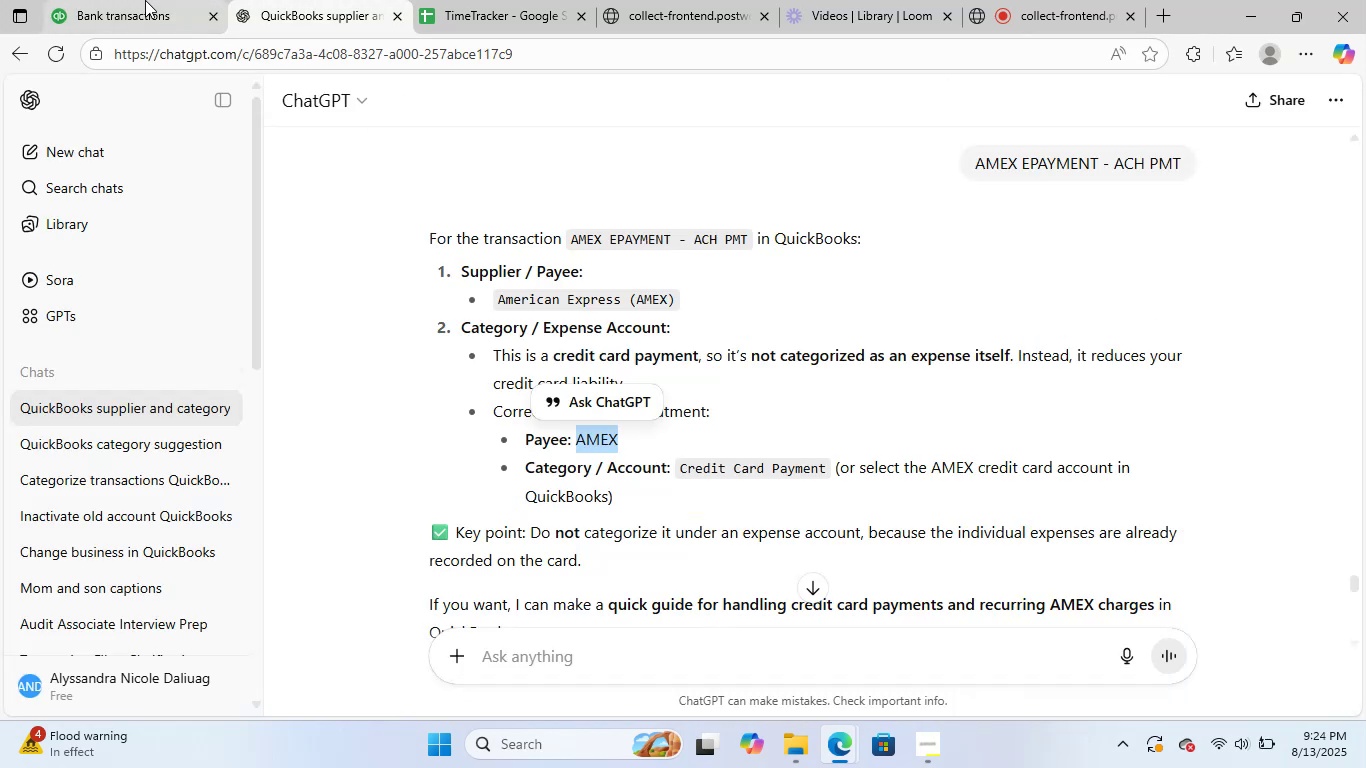 
left_click([145, 0])
 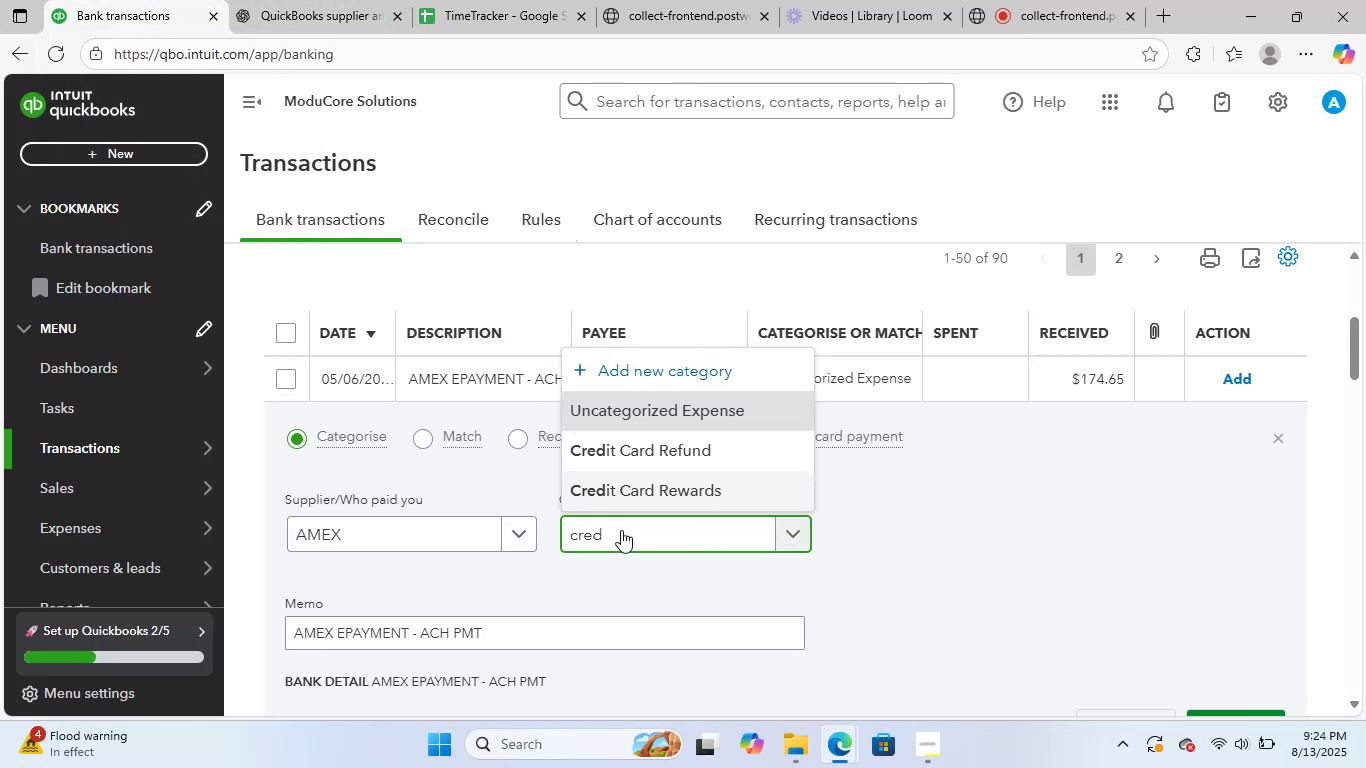 
left_click([607, 584])
 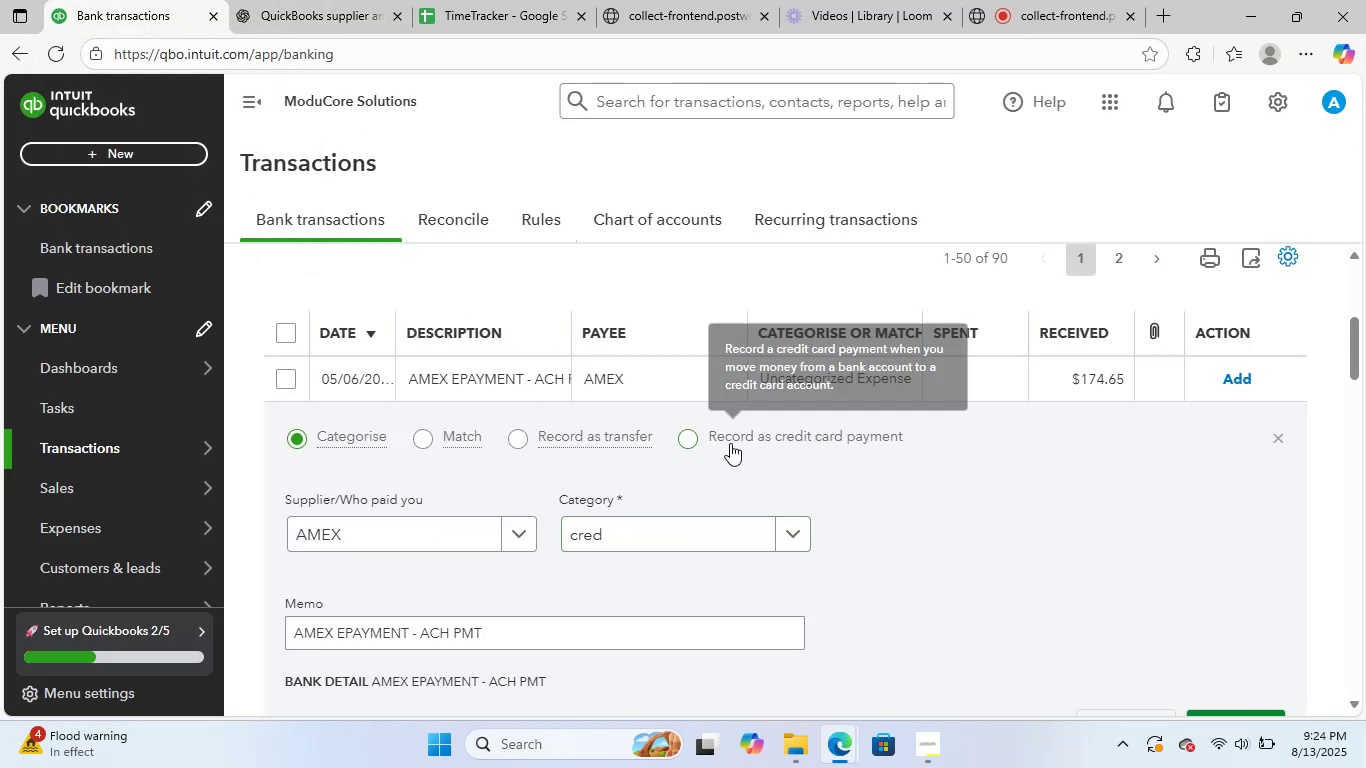 
left_click([730, 443])
 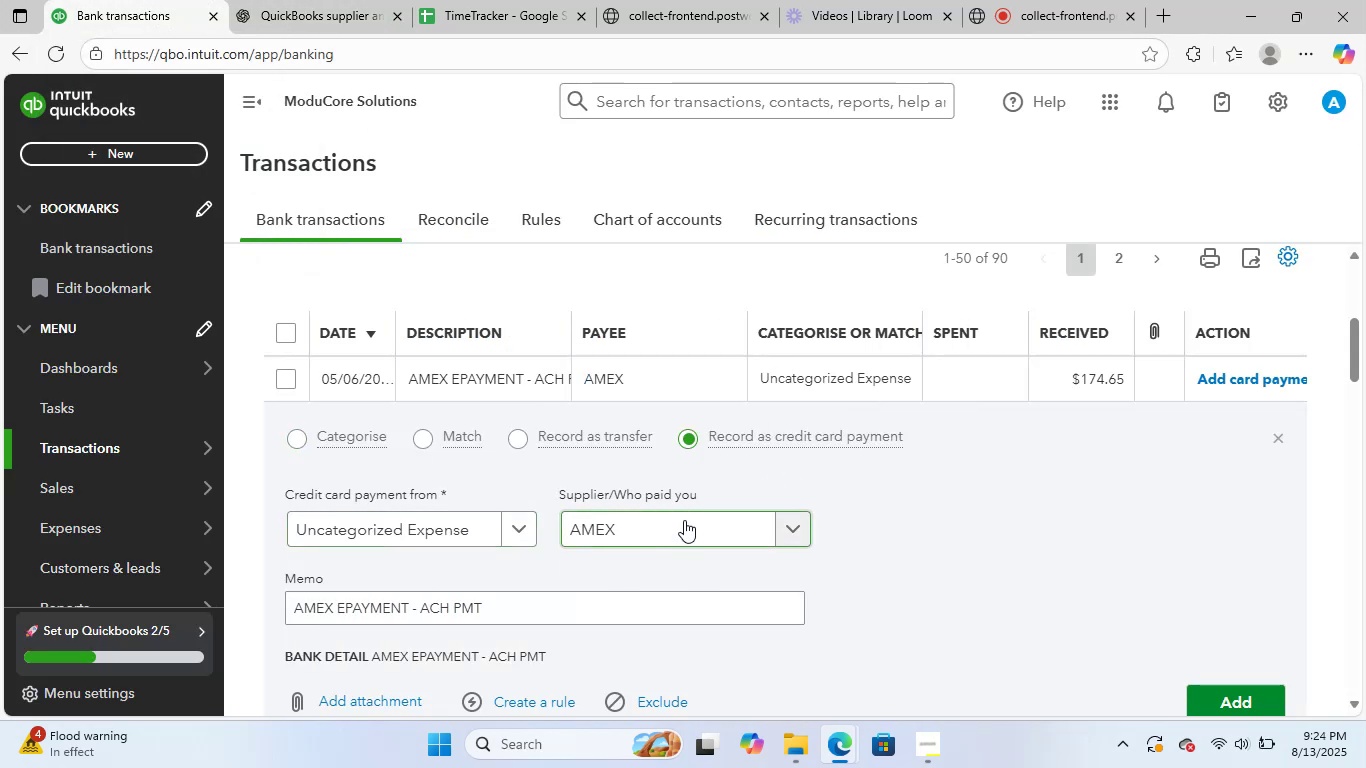 
left_click([444, 532])
 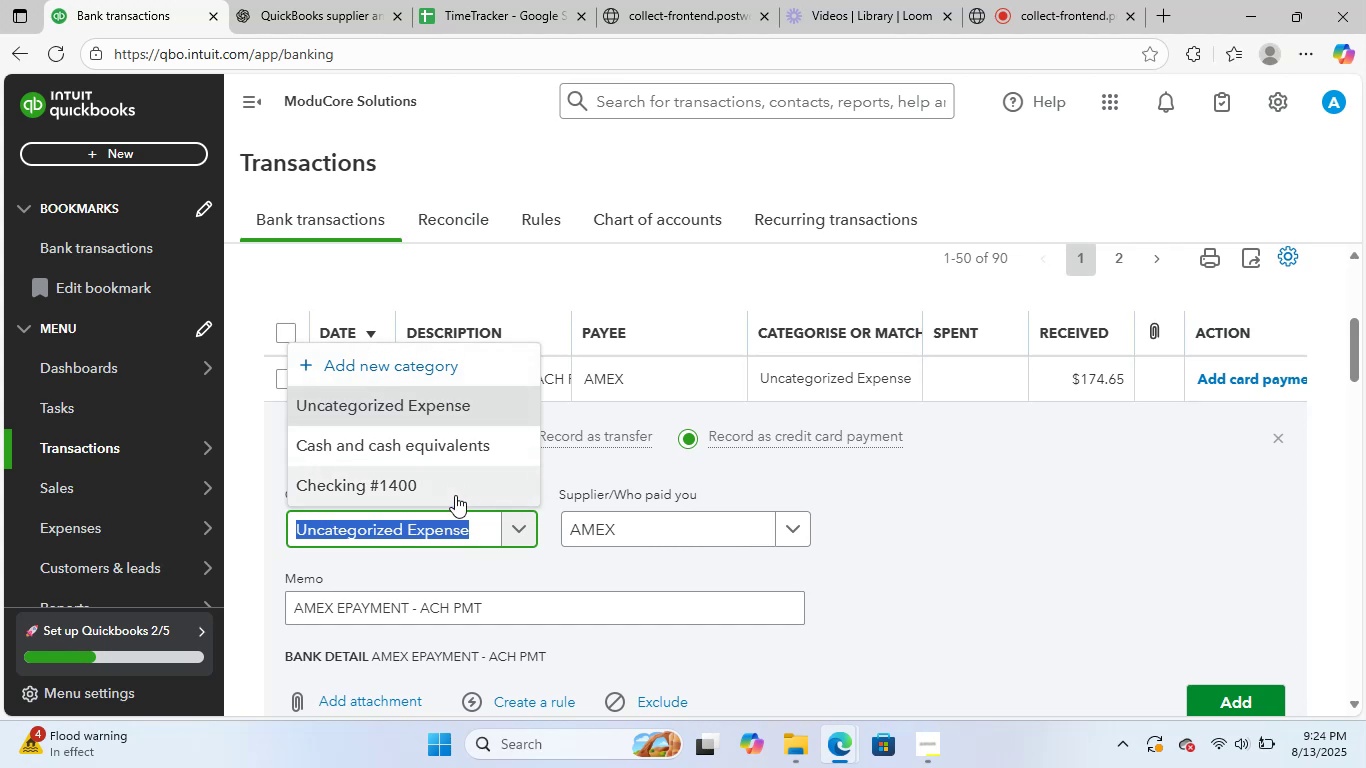 
scroll: coordinate [460, 480], scroll_direction: down, amount: 1.0
 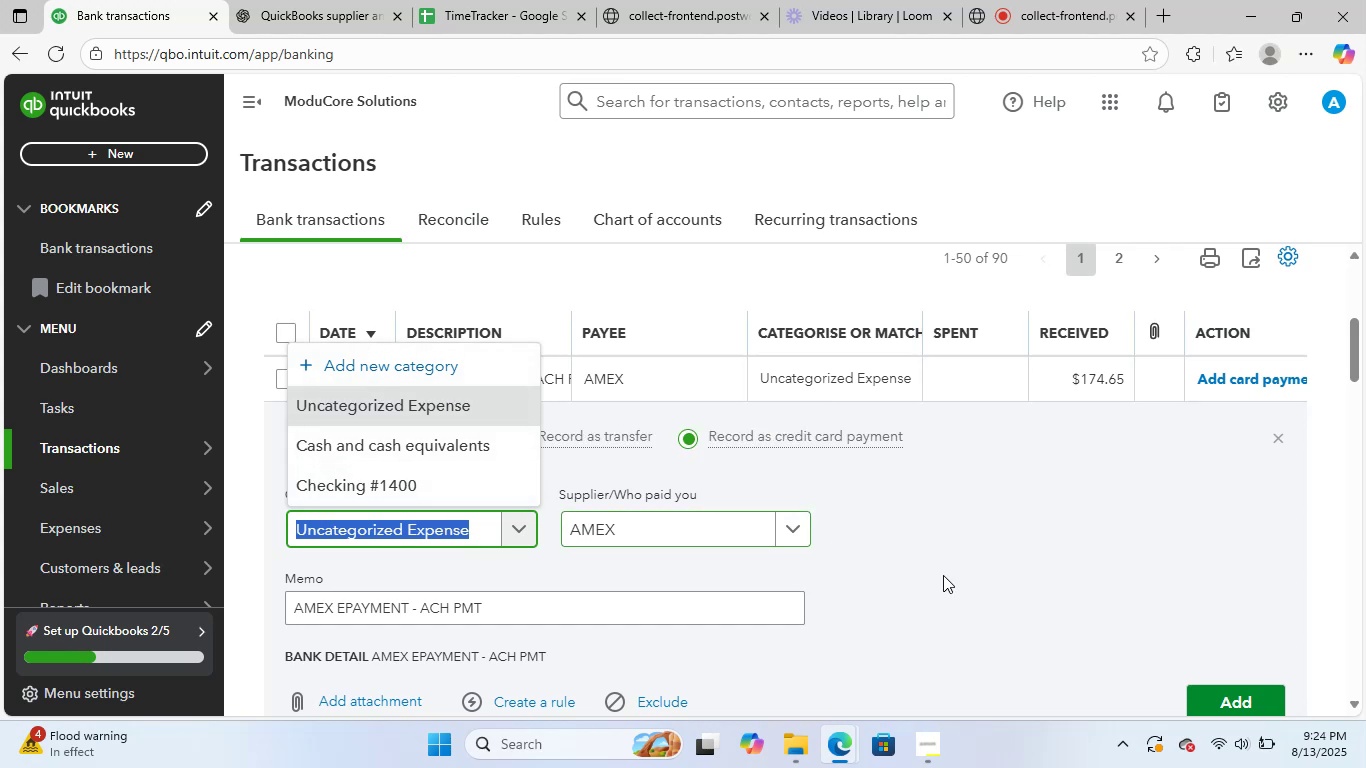 
left_click([952, 571])
 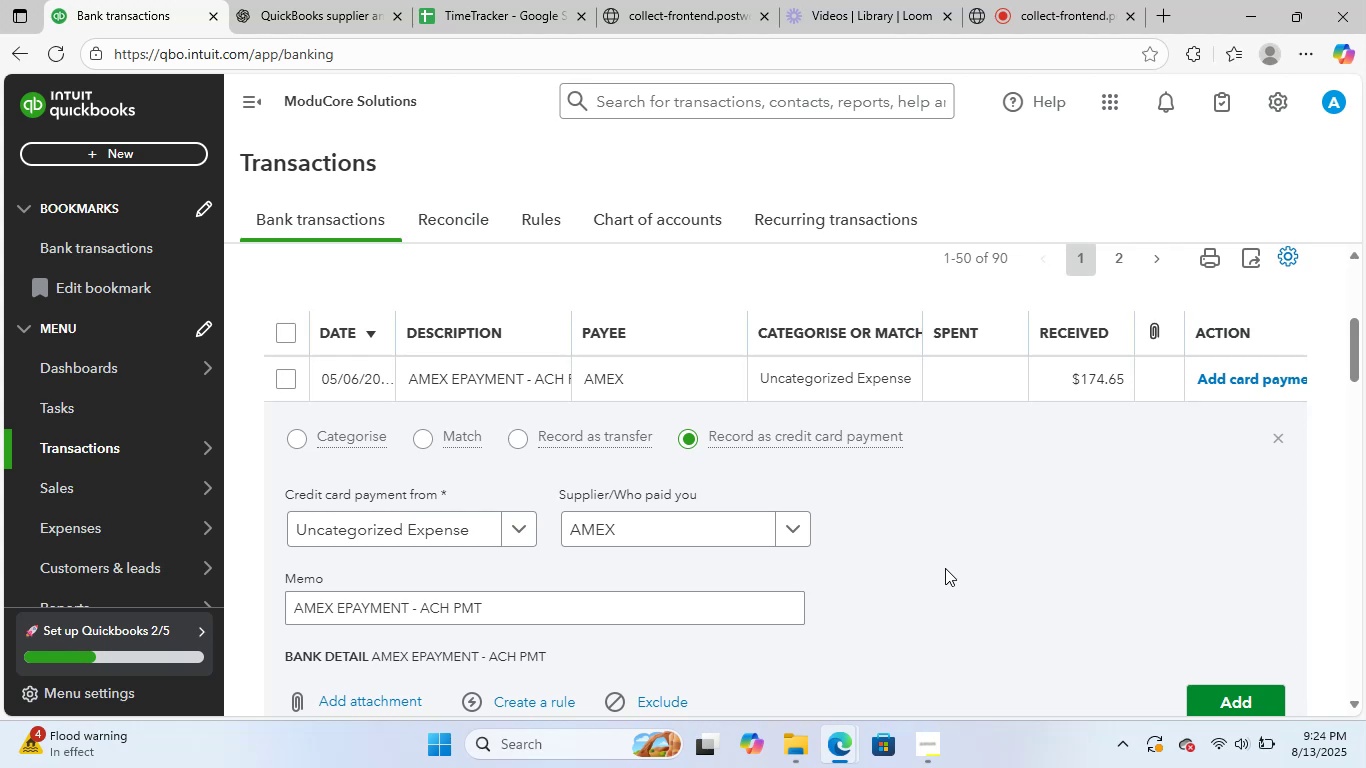 
wait(47.37)
 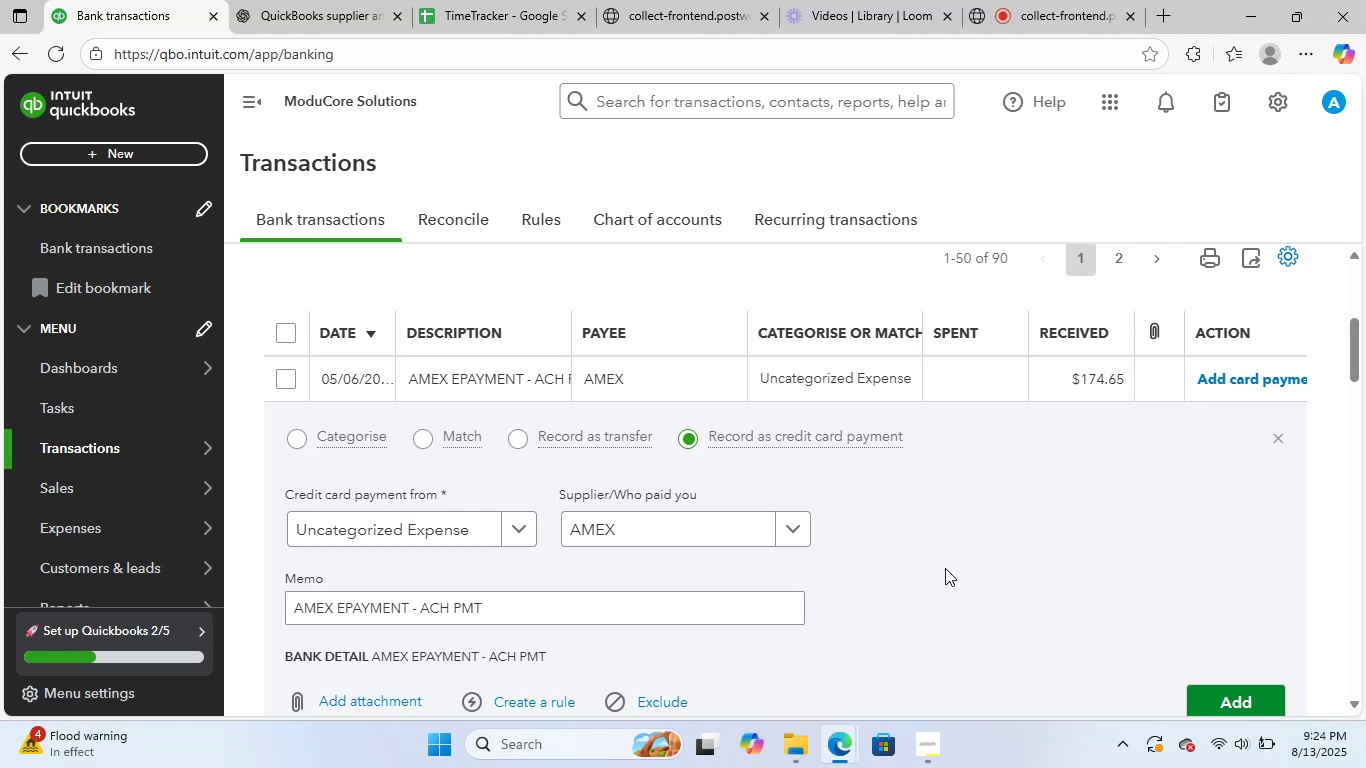 
left_click([1035, 538])
 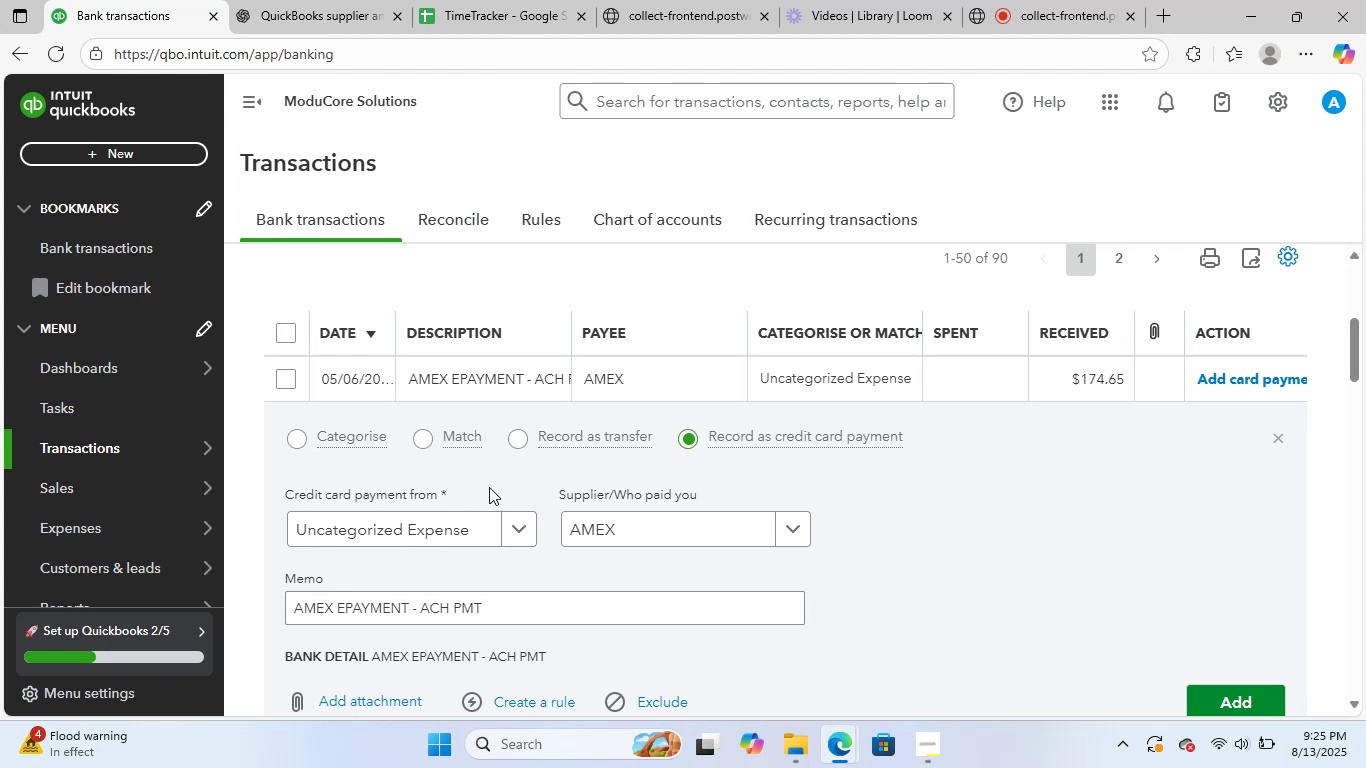 
scroll: coordinate [483, 487], scroll_direction: down, amount: 2.0
 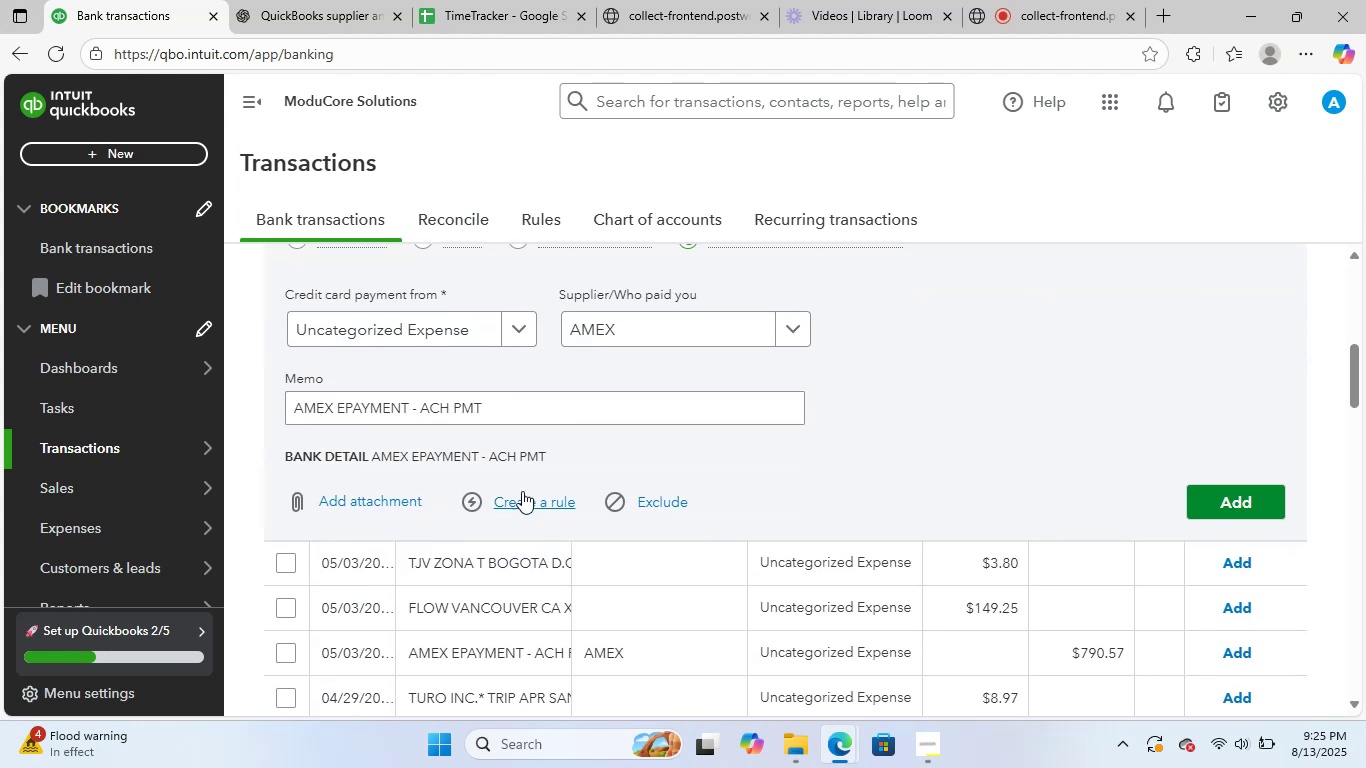 
scroll: coordinate [523, 491], scroll_direction: up, amount: 2.0
 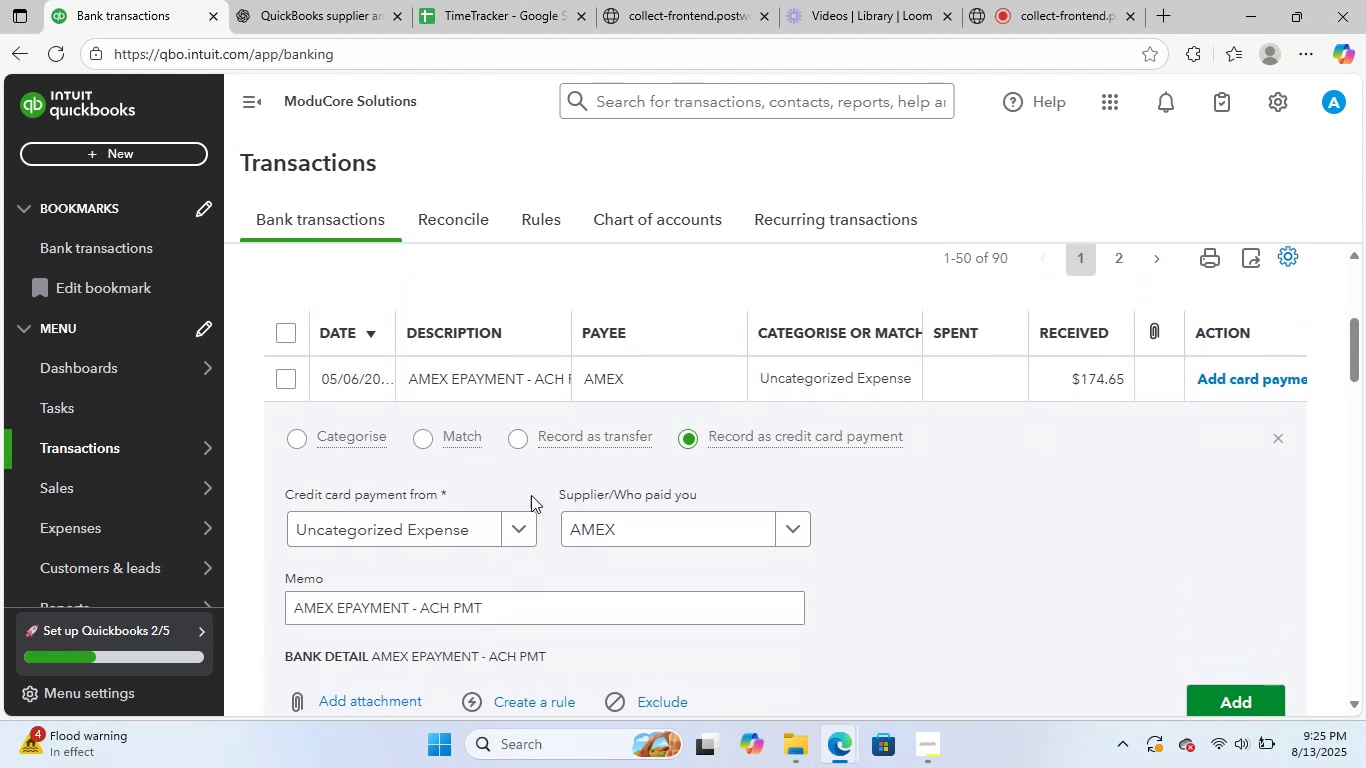 
scroll: coordinate [573, 565], scroll_direction: down, amount: 1.0
 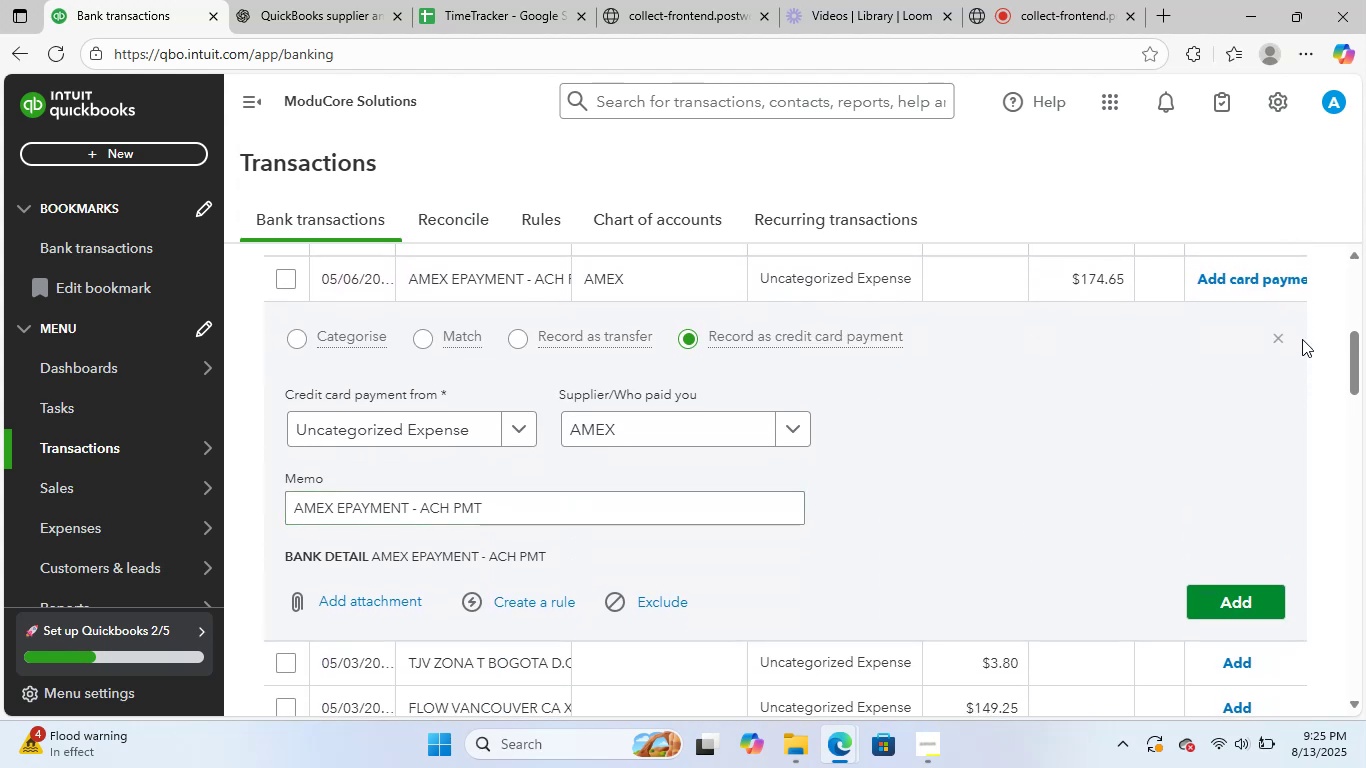 
left_click([1270, 333])
 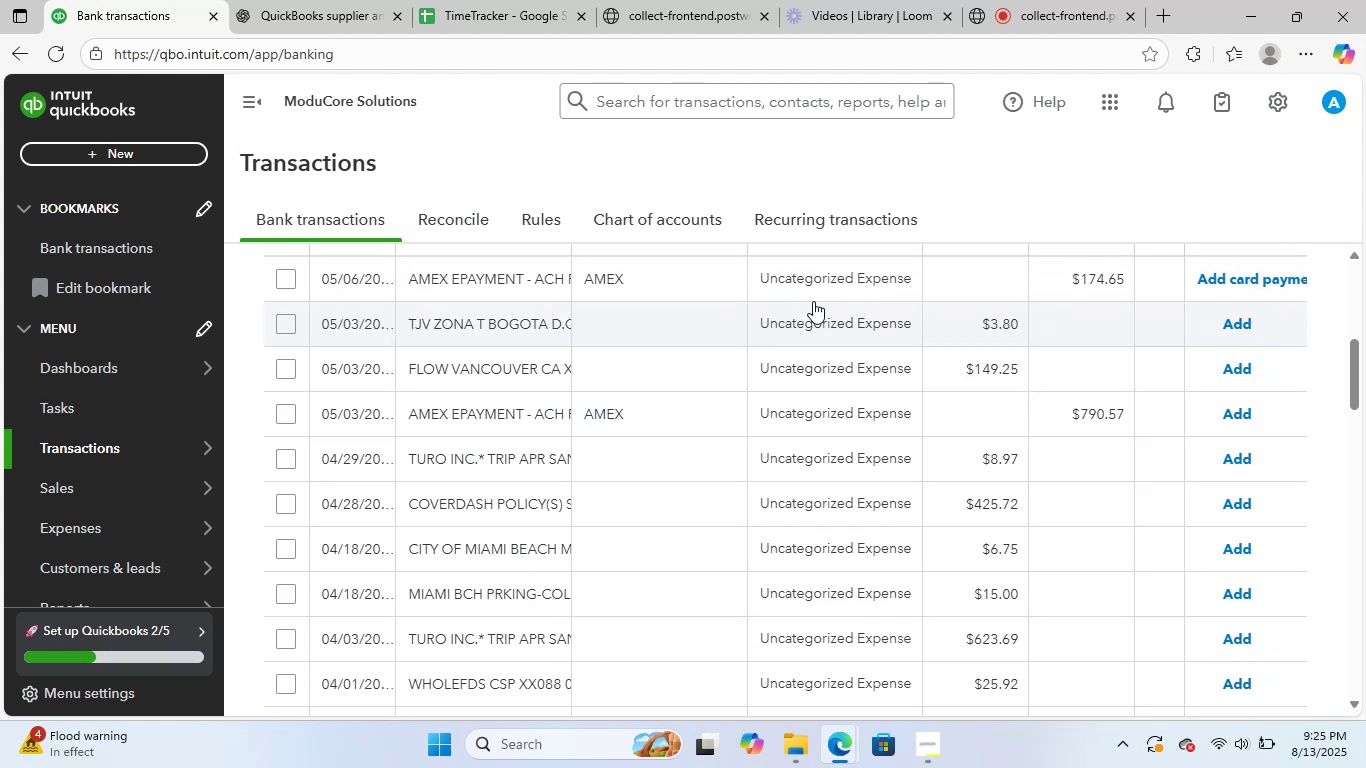 
scroll: coordinate [710, 372], scroll_direction: up, amount: 1.0
 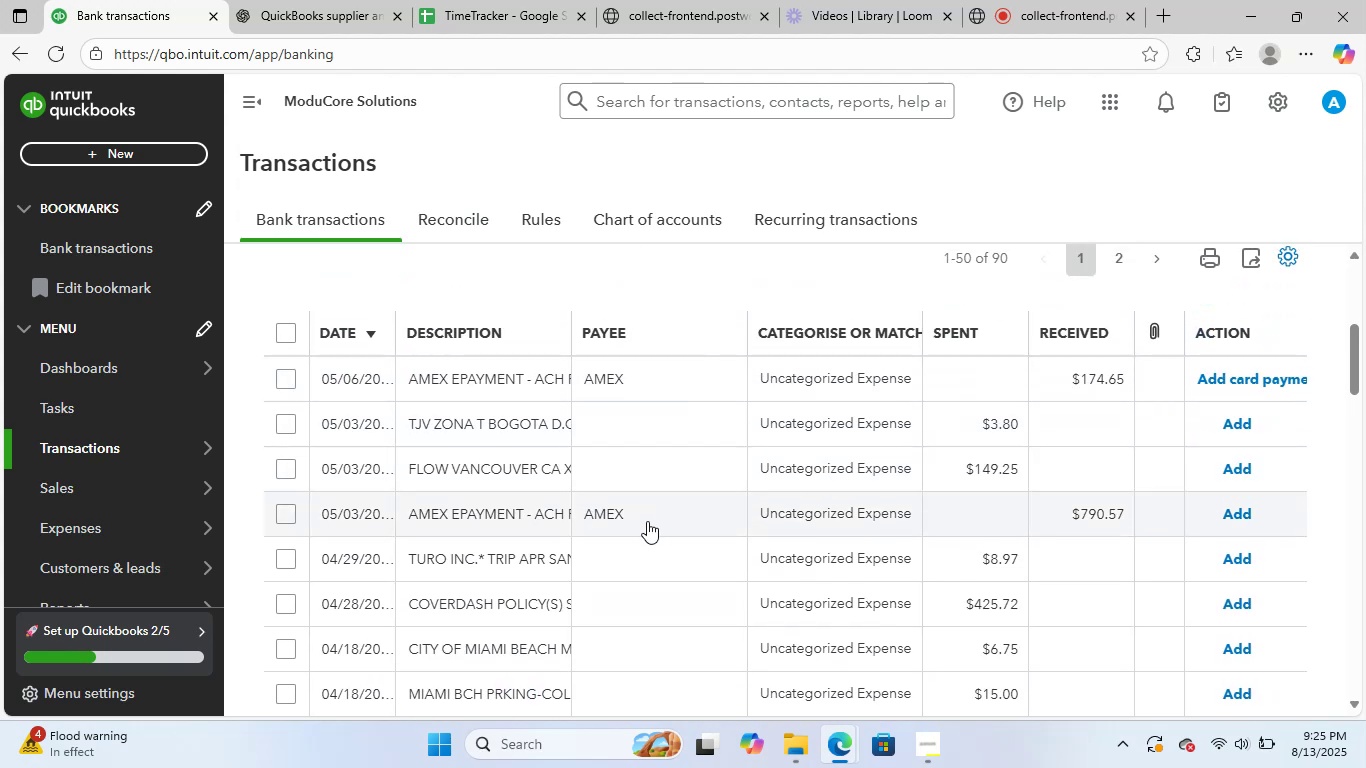 
left_click([648, 521])
 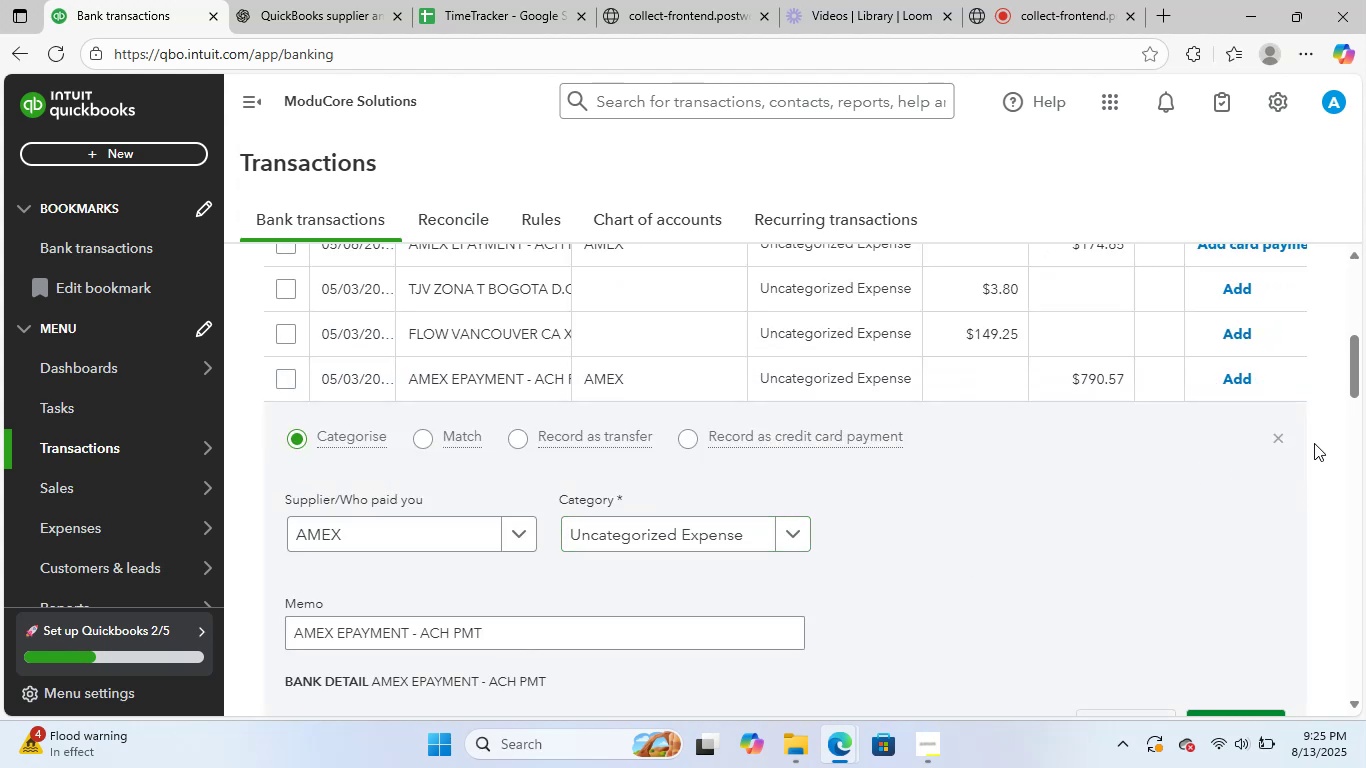 
left_click([1281, 444])
 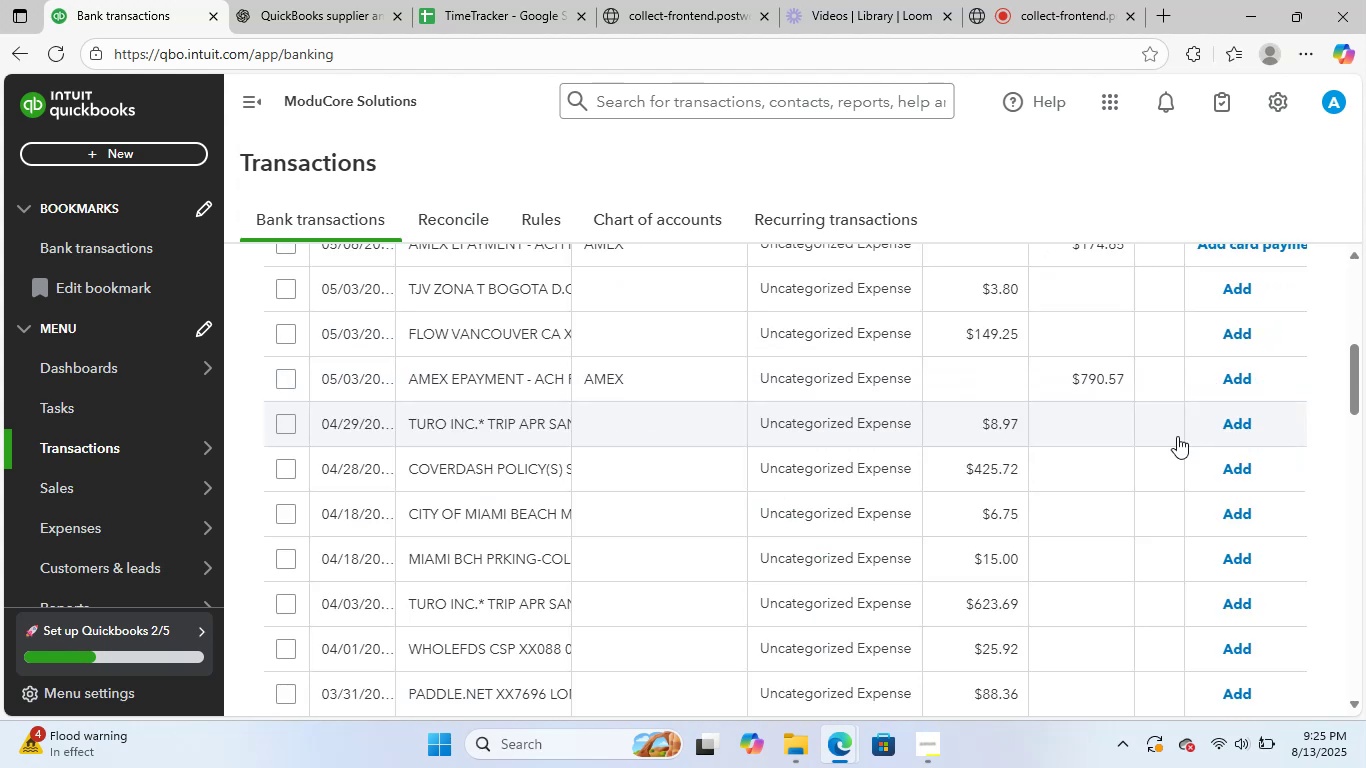 
scroll: coordinate [1013, 431], scroll_direction: up, amount: 1.0
 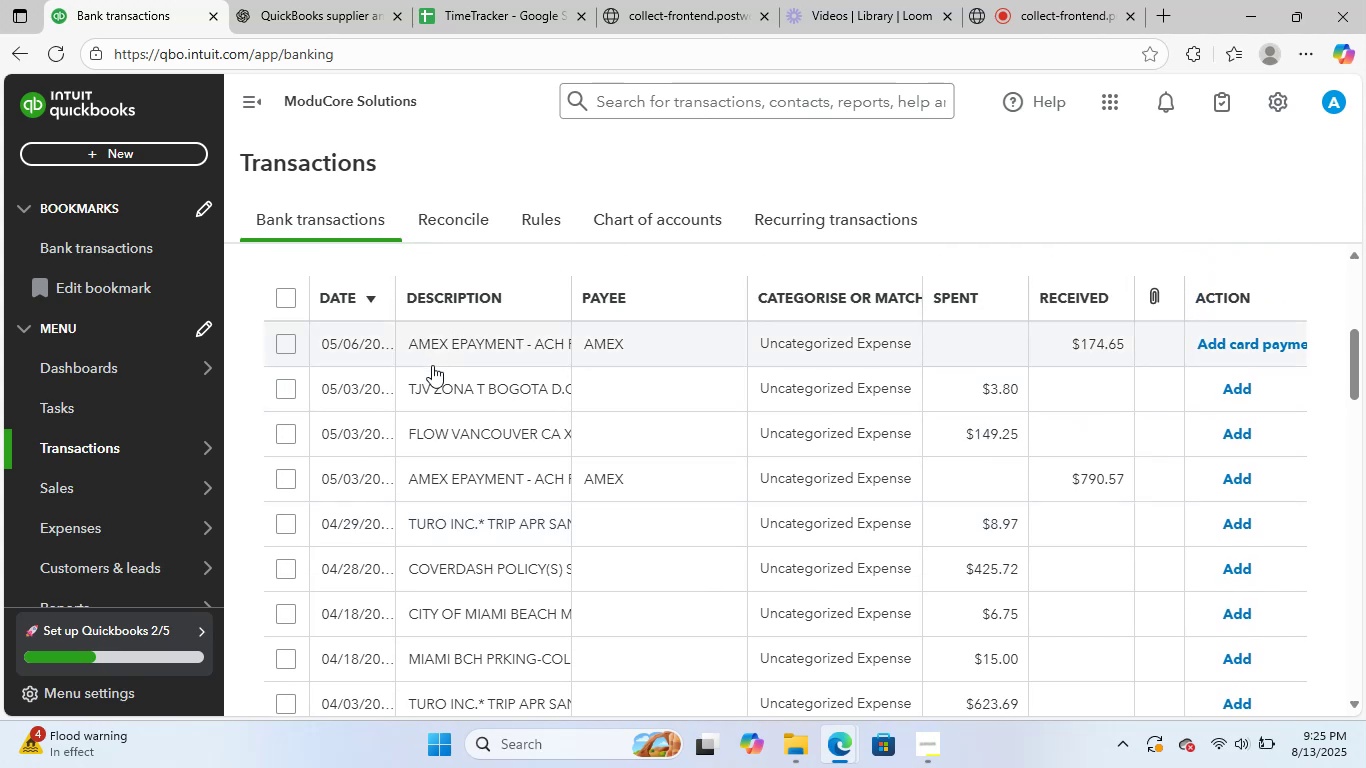 
left_click([469, 383])
 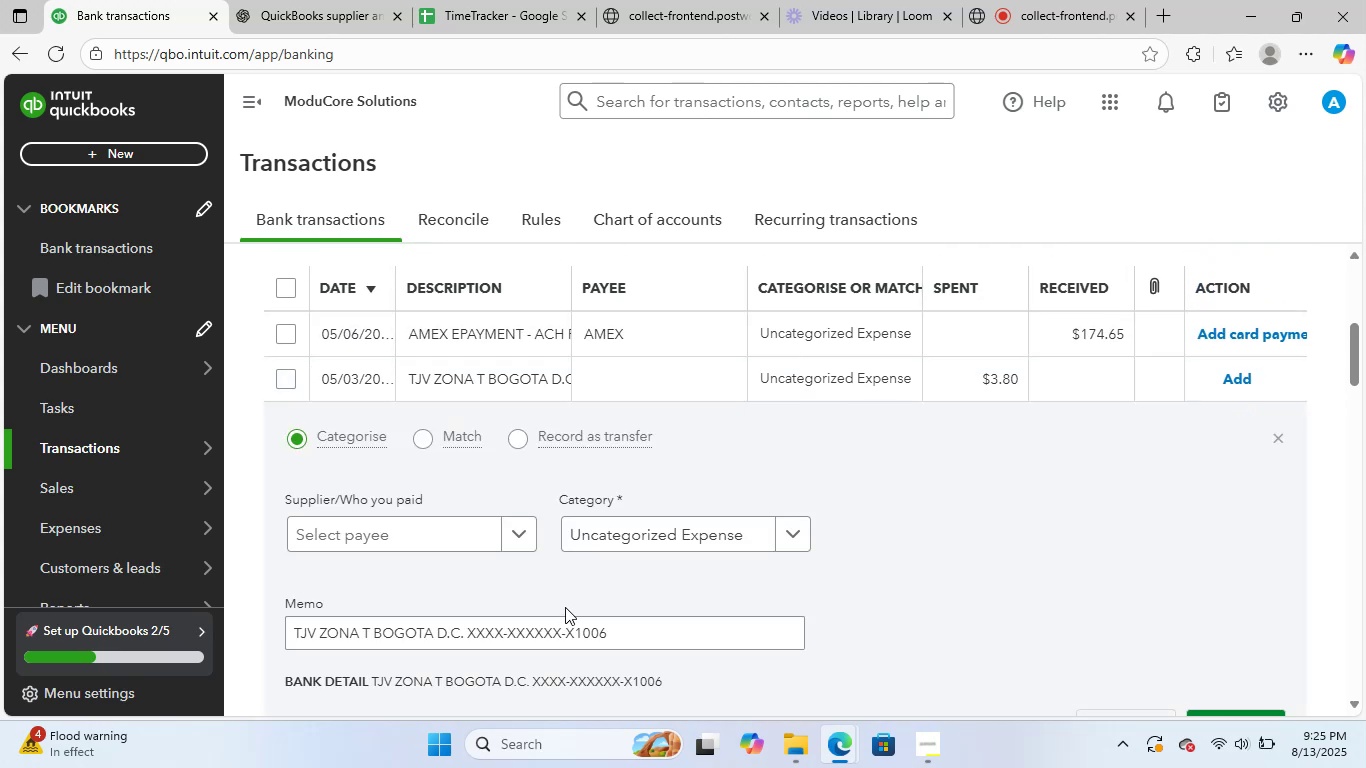 
left_click_drag(start_coordinate=[644, 627], to_coordinate=[74, 582])
 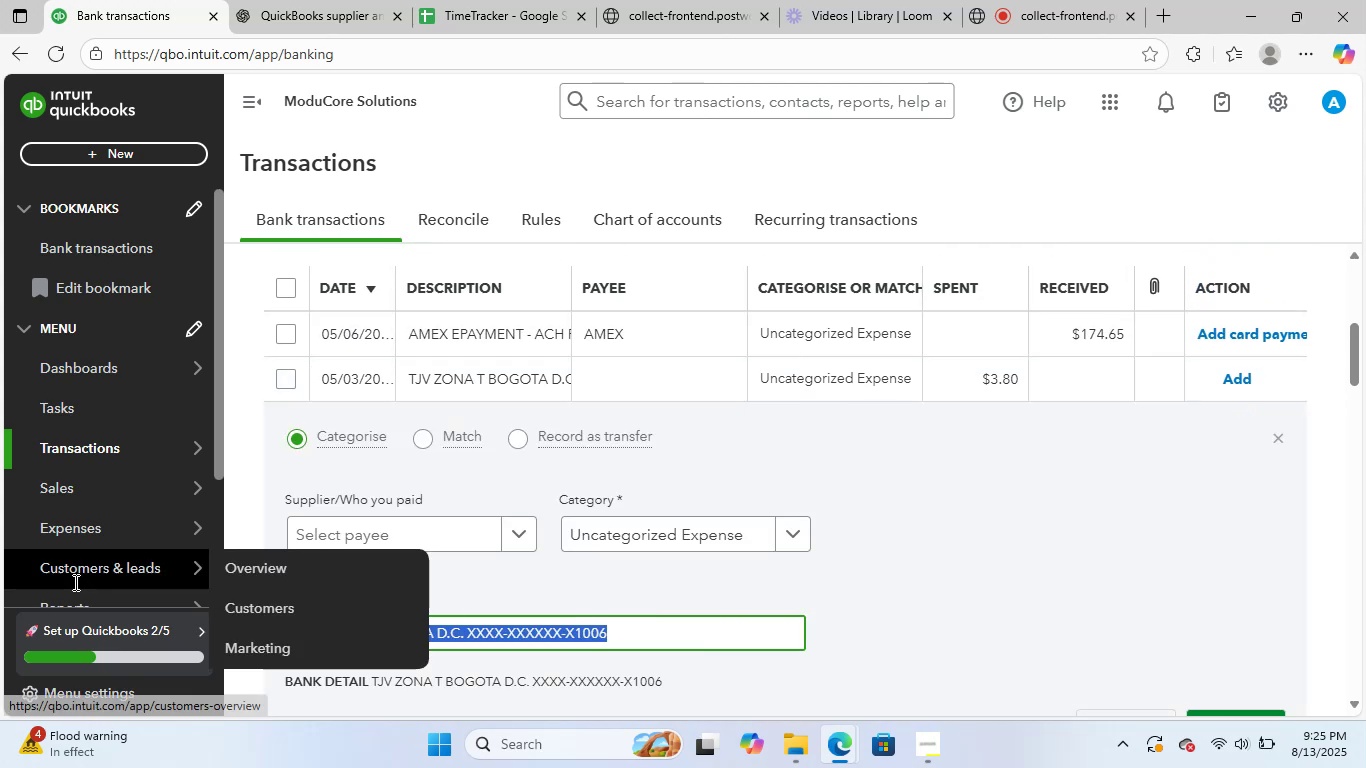 
key(Control+C)
 